 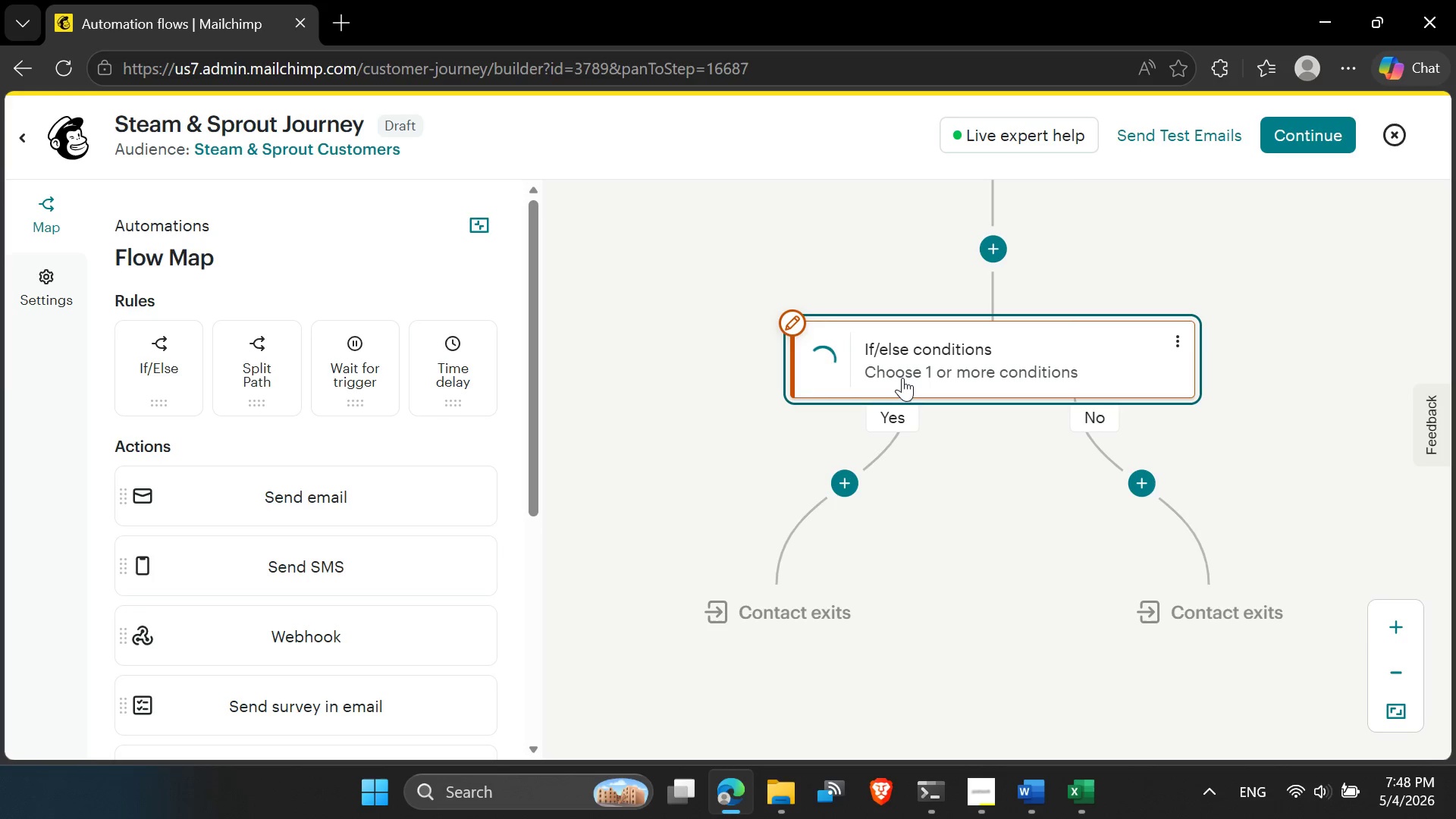 
scroll: coordinate [200, 609], scroll_direction: down, amount: 12.0
 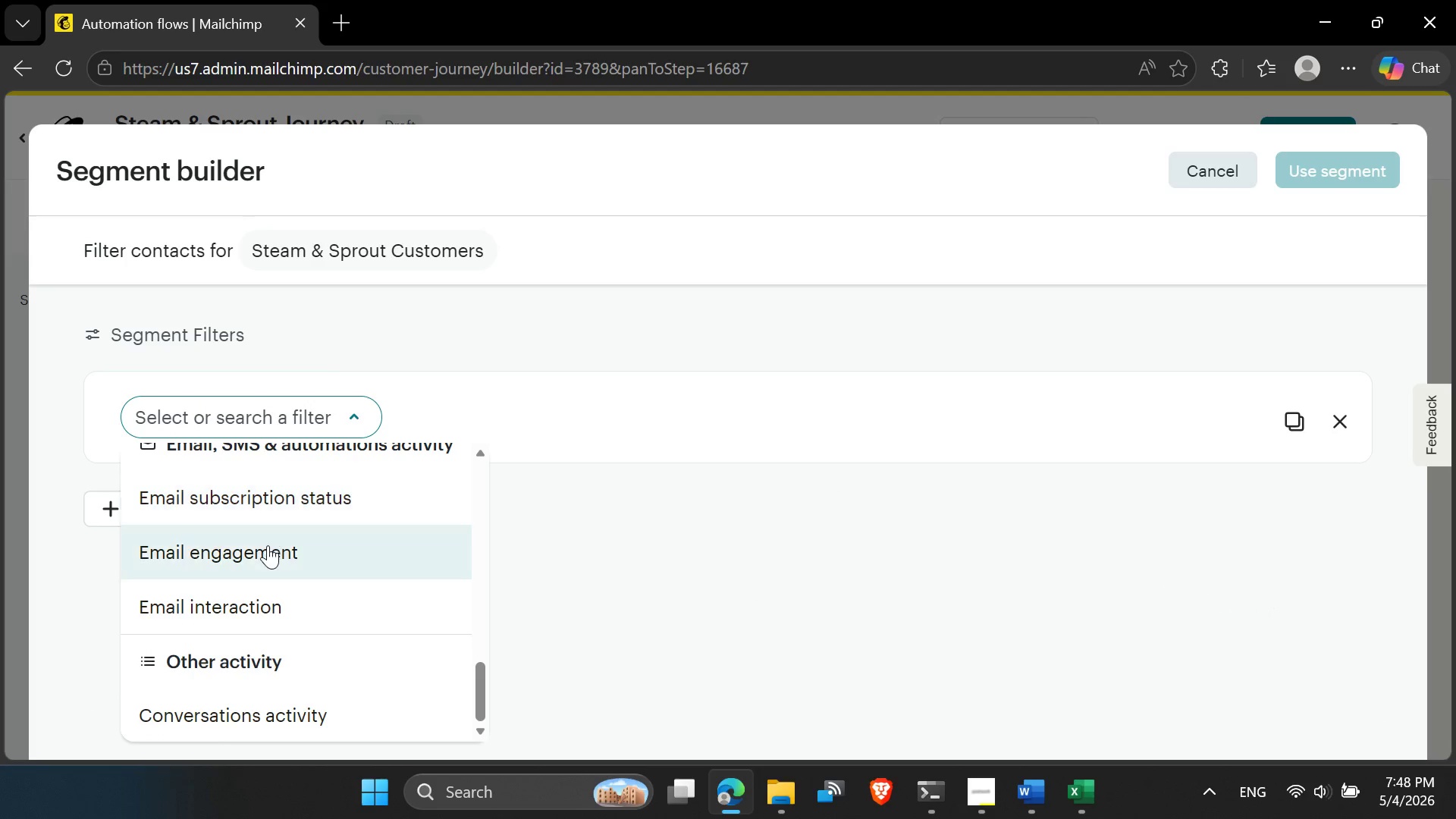 
left_click([268, 545])
 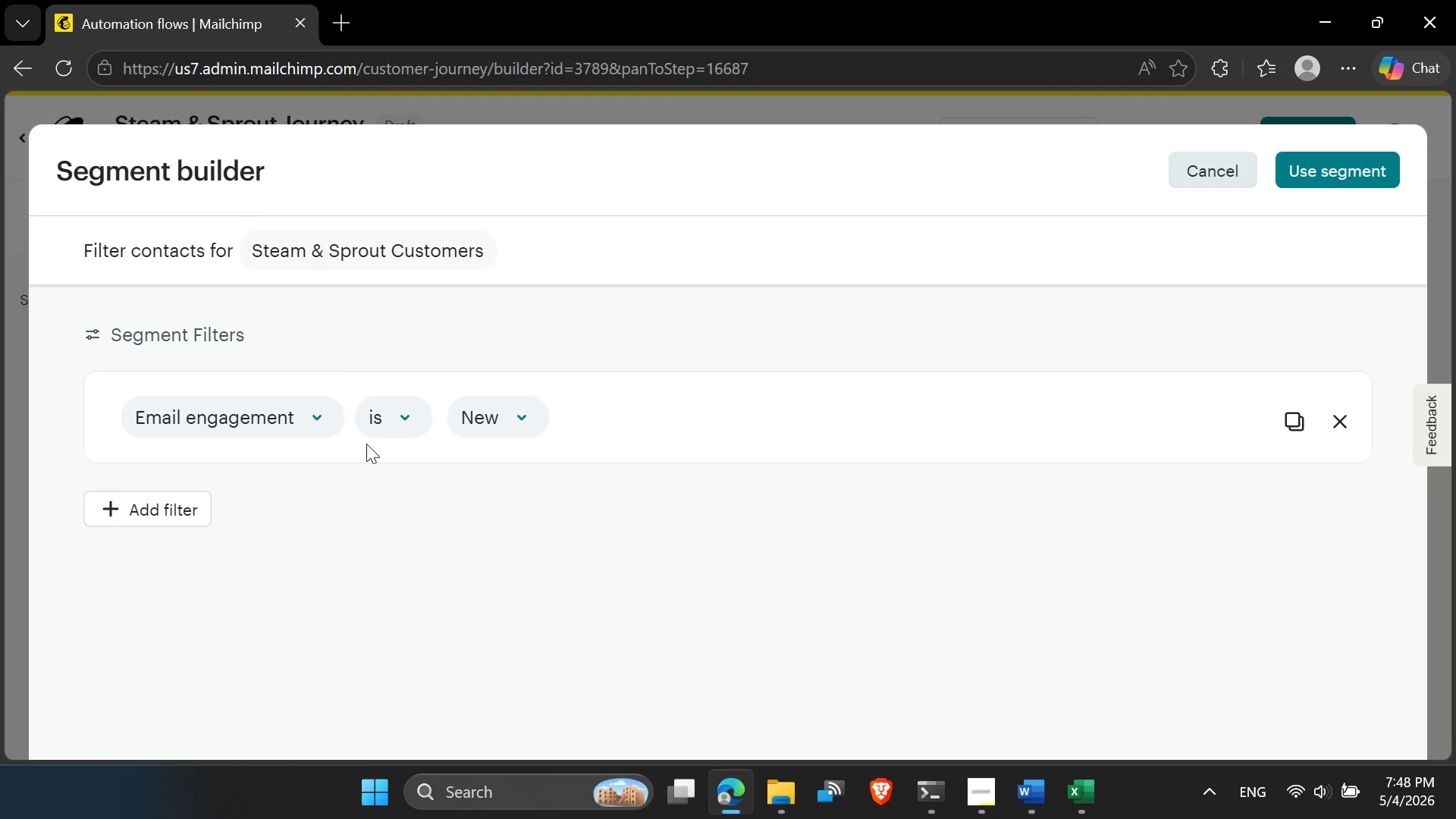 
left_click([388, 433])
 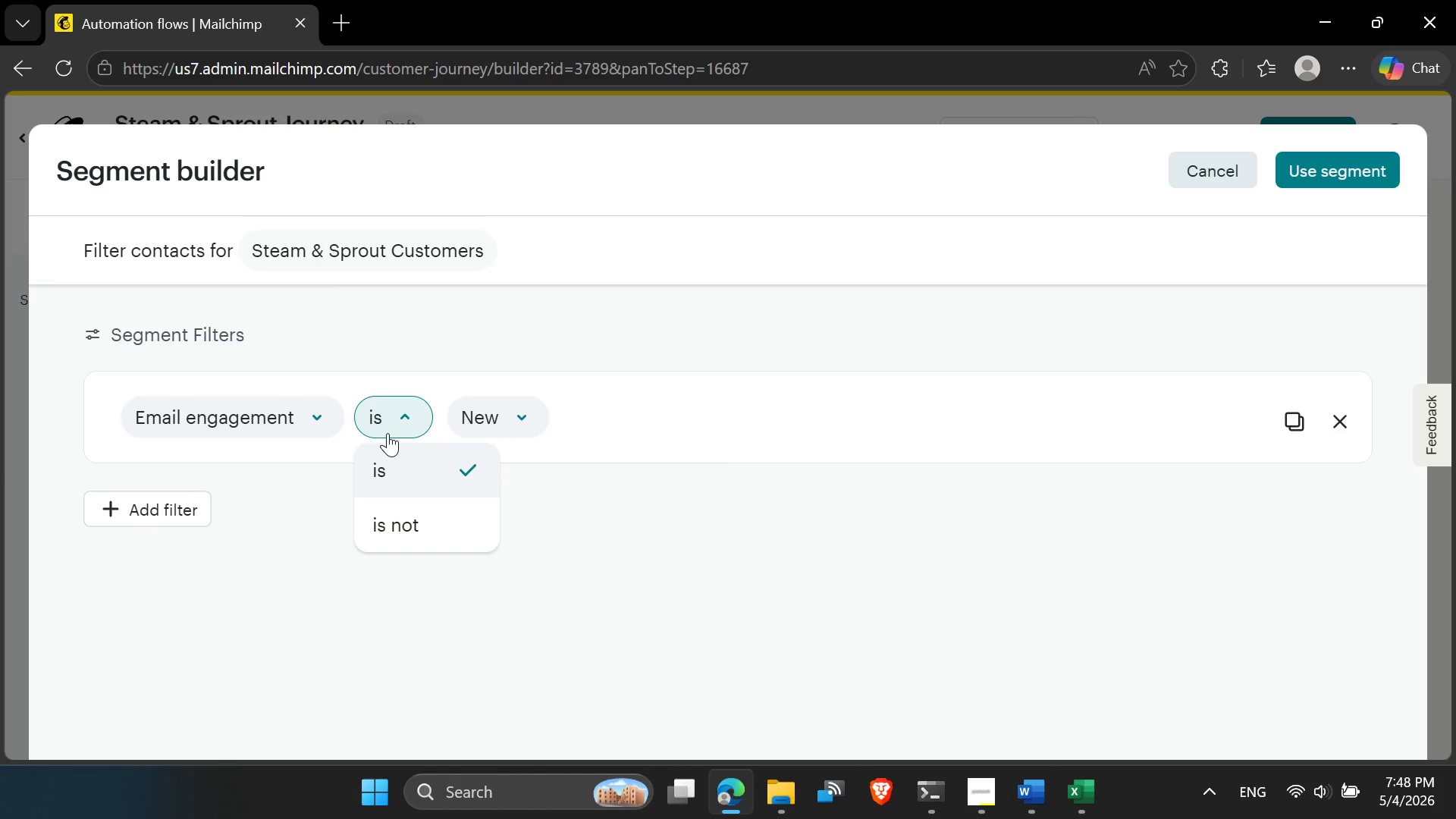 
left_click([389, 434])
 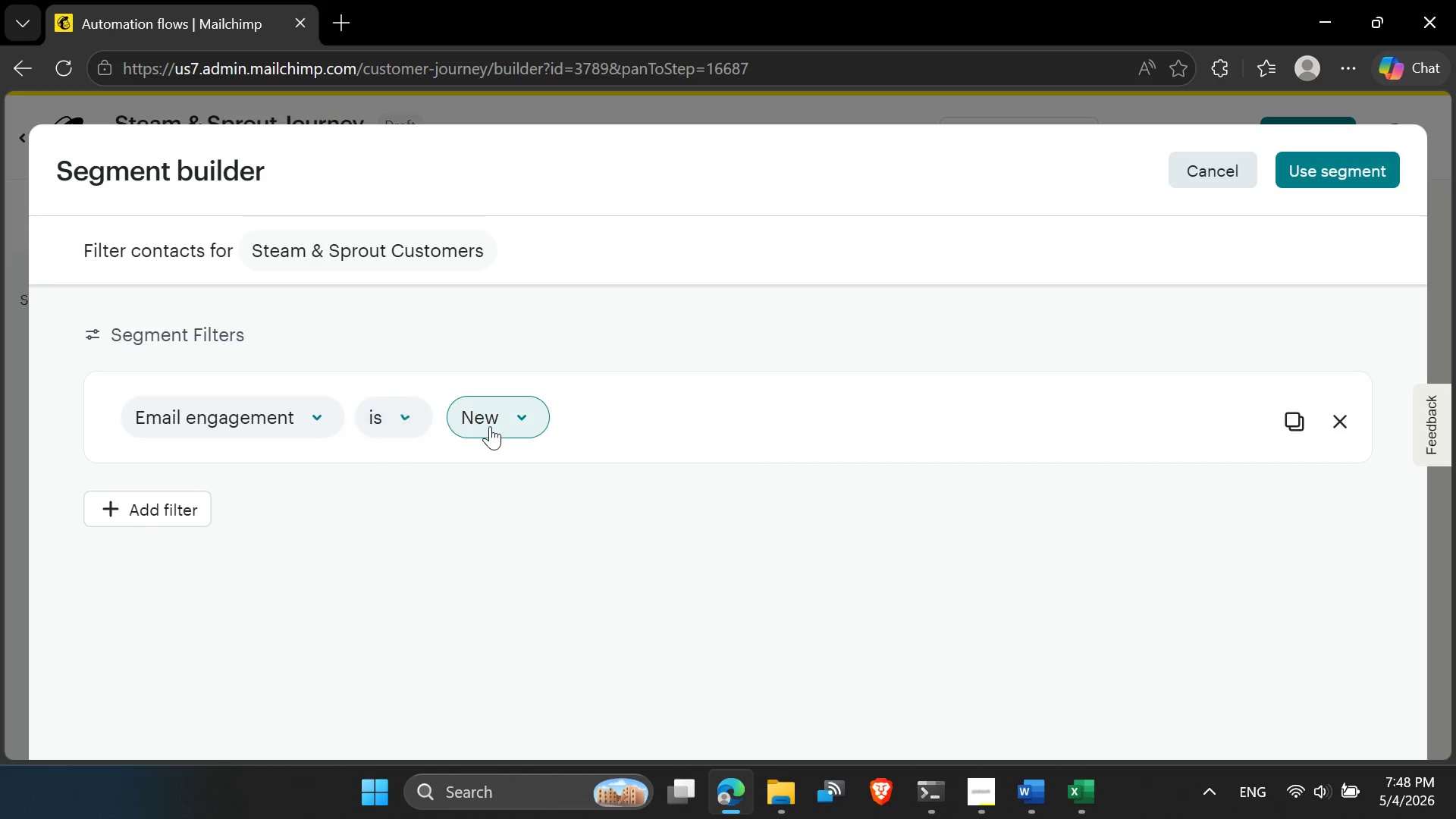 
double_click([490, 426])
 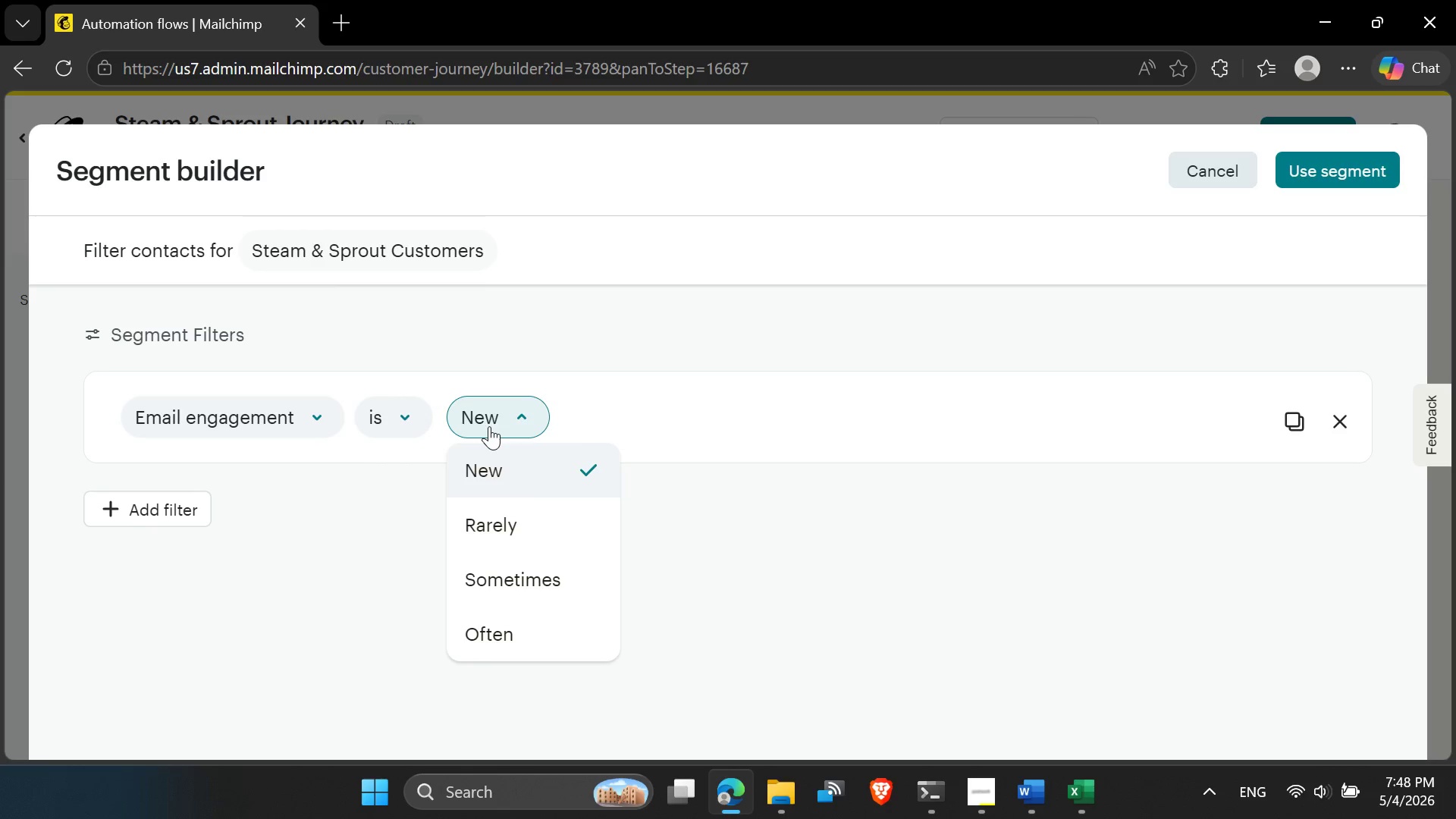 
left_click([489, 426])
 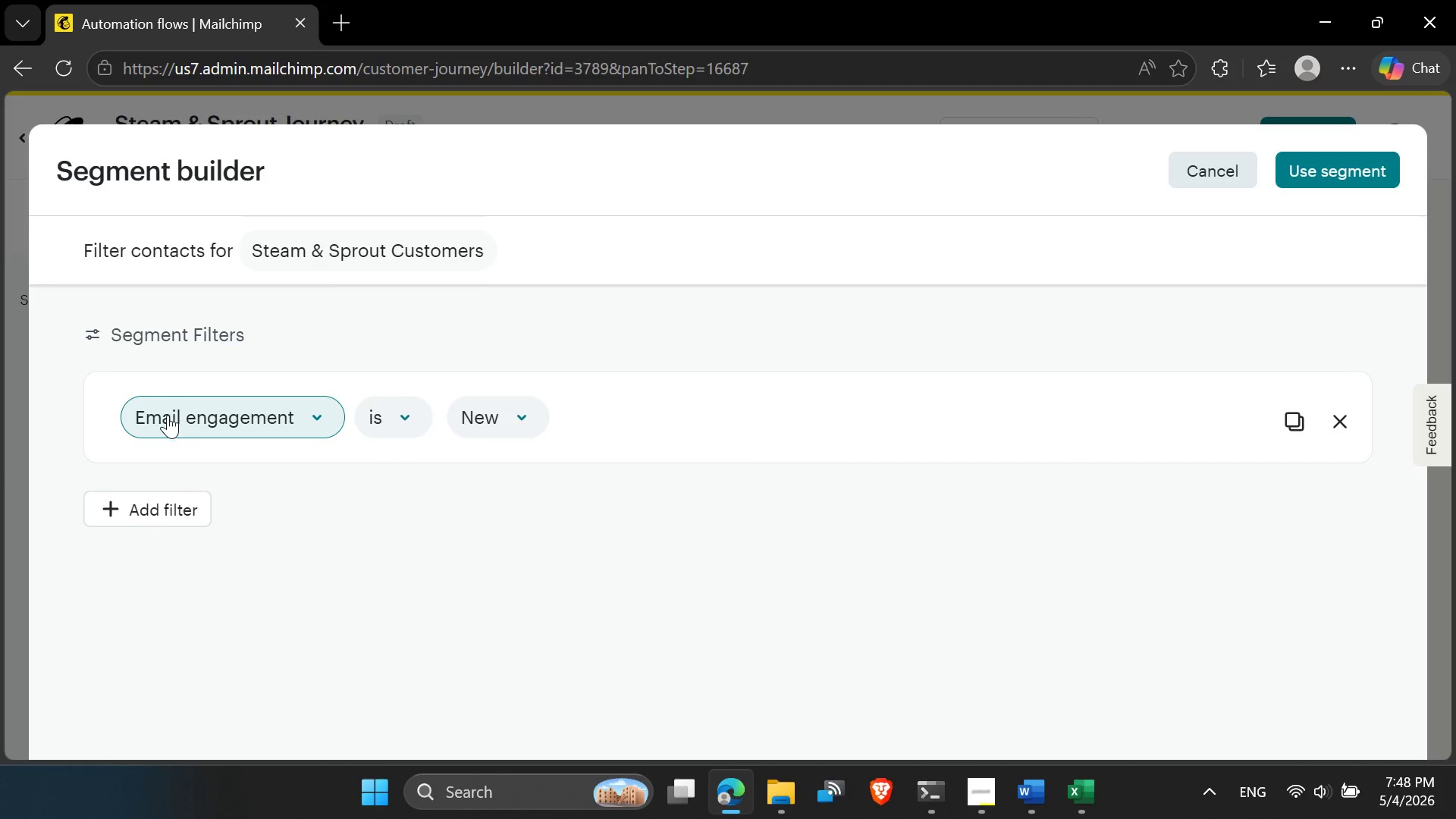 
left_click([173, 416])
 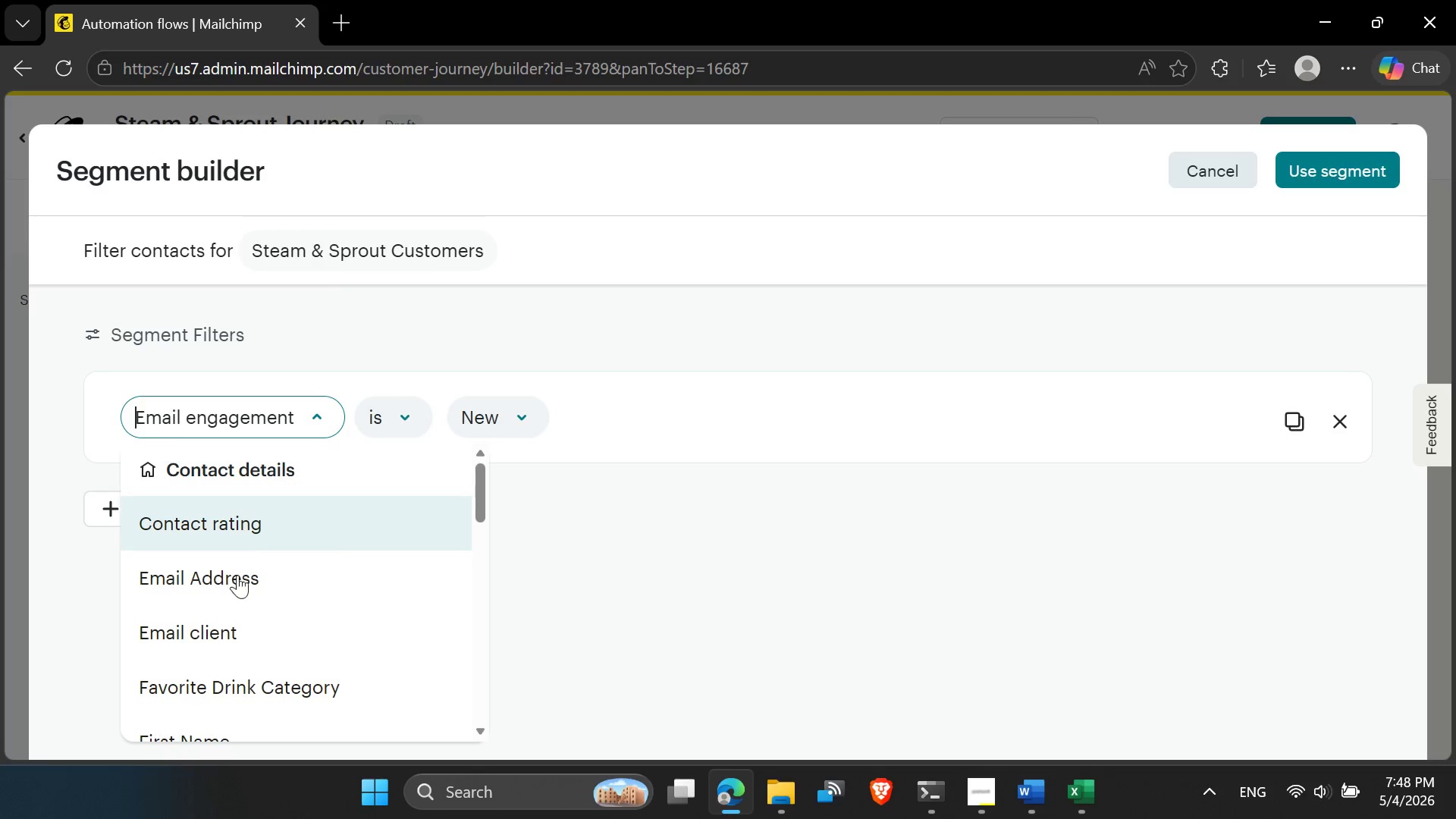 
scroll: coordinate [224, 636], scroll_direction: down, amount: 11.0
 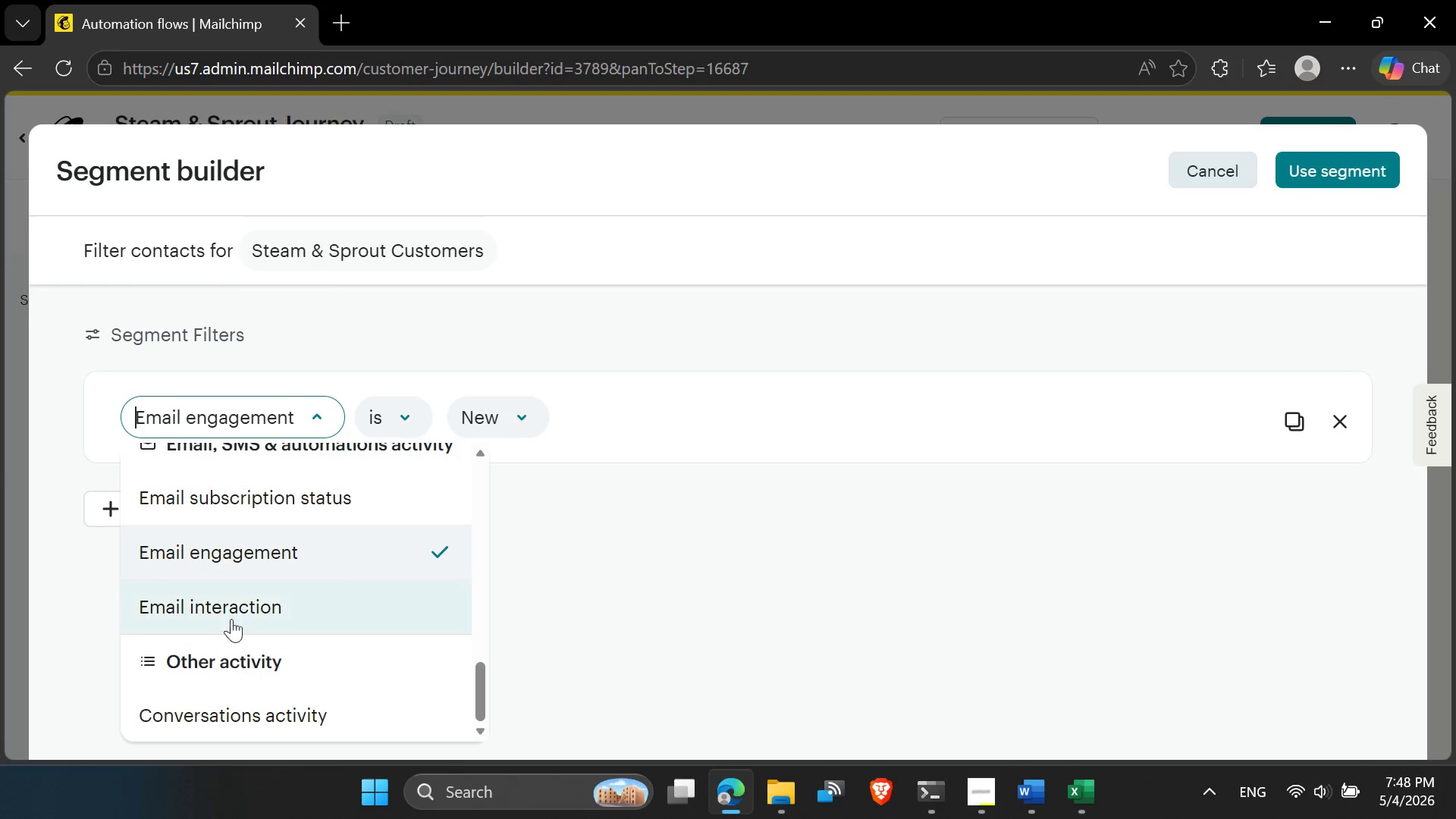 
left_click([256, 700])
 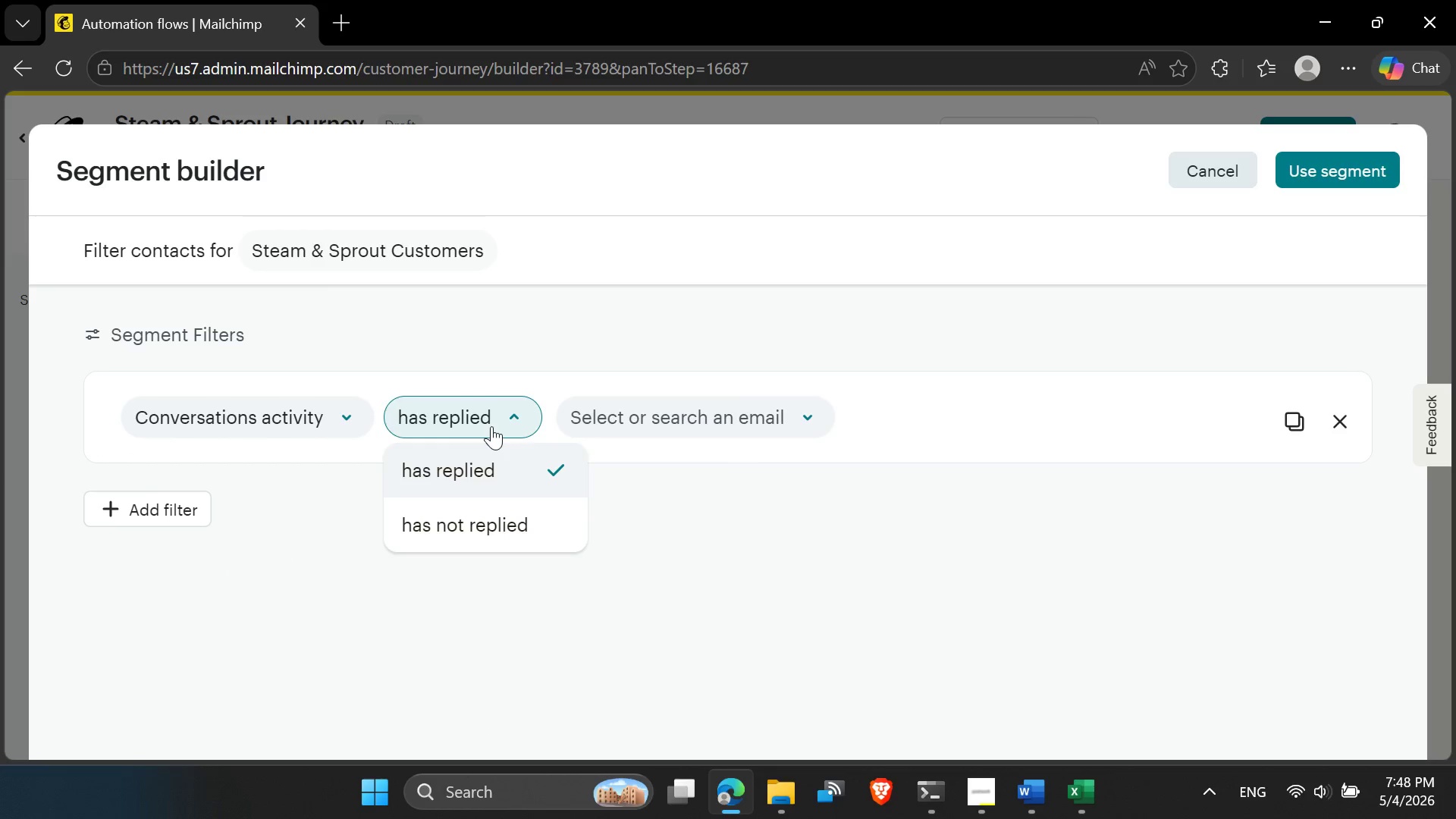 
left_click([322, 419])
 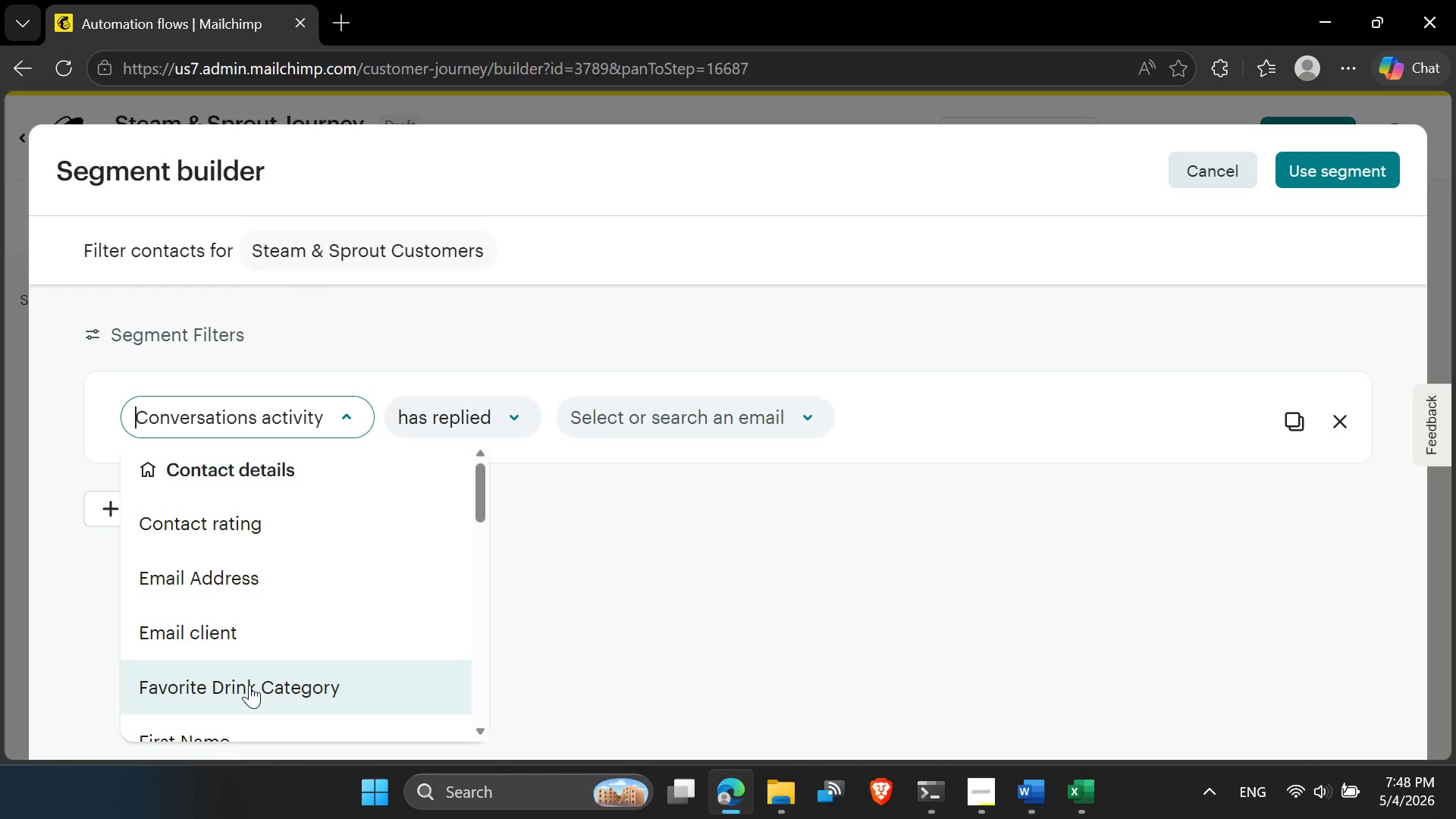 
scroll: coordinate [236, 639], scroll_direction: down, amount: 12.0
 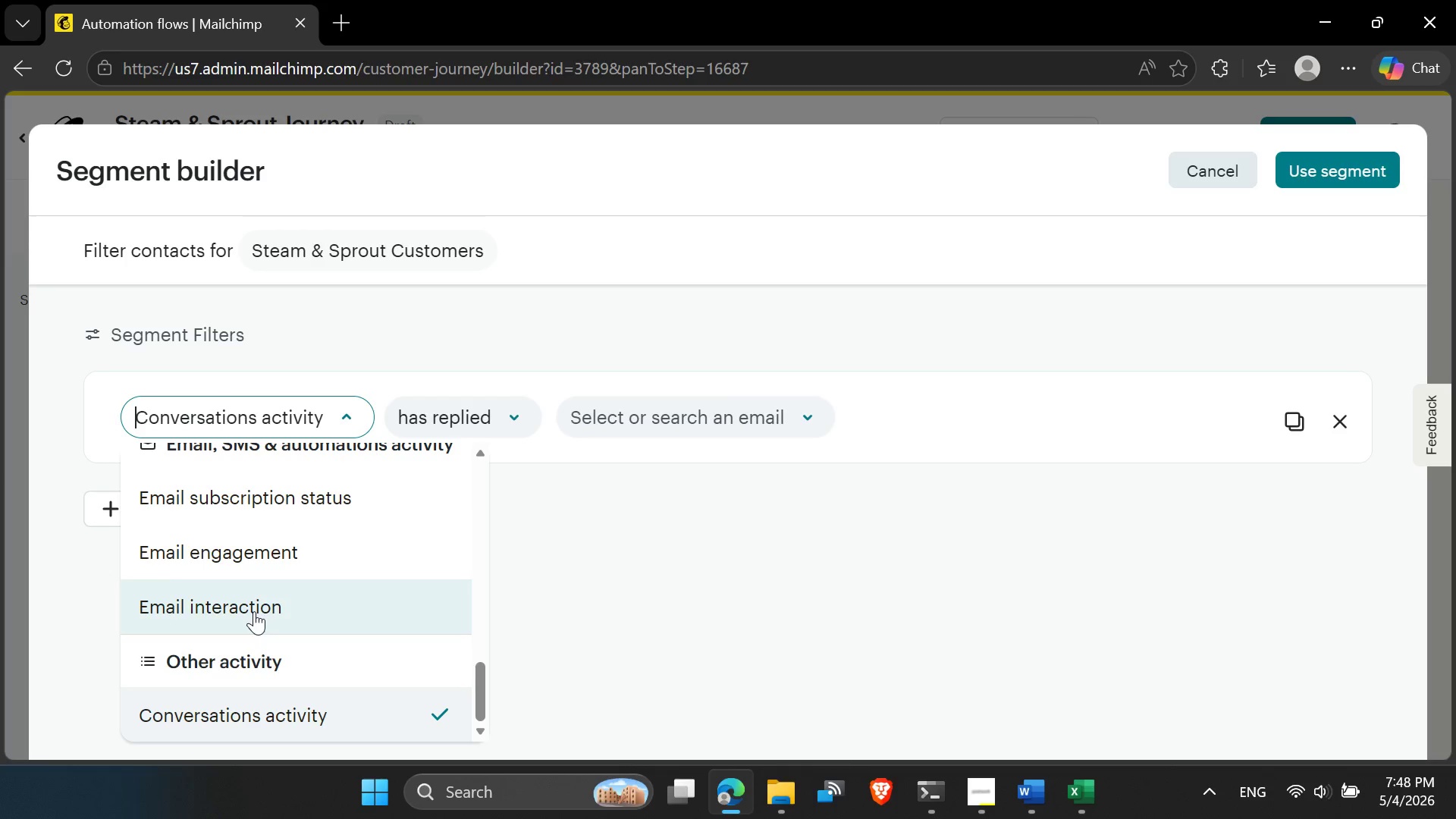 
wait(5.27)
 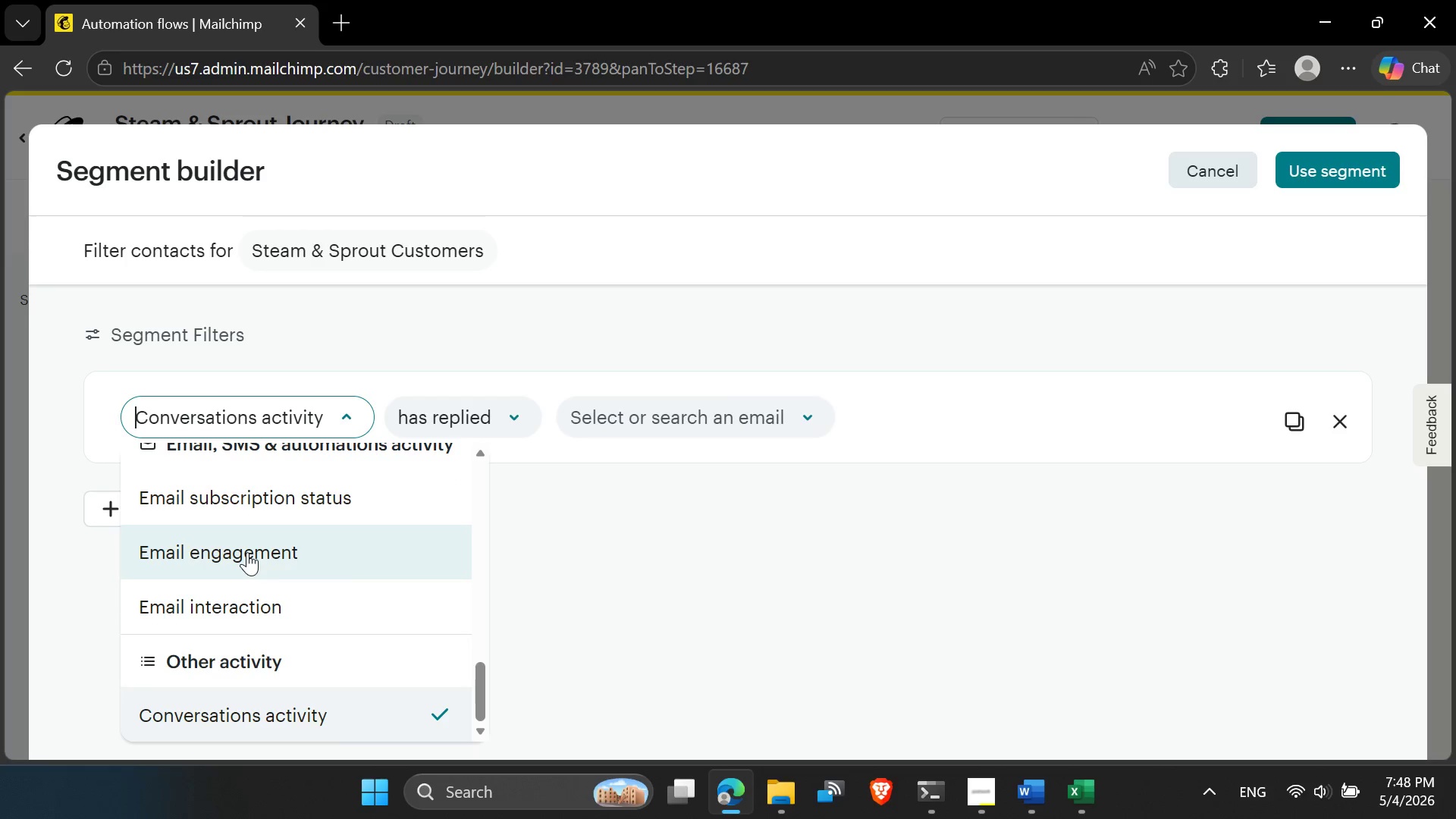 
left_click([244, 563])
 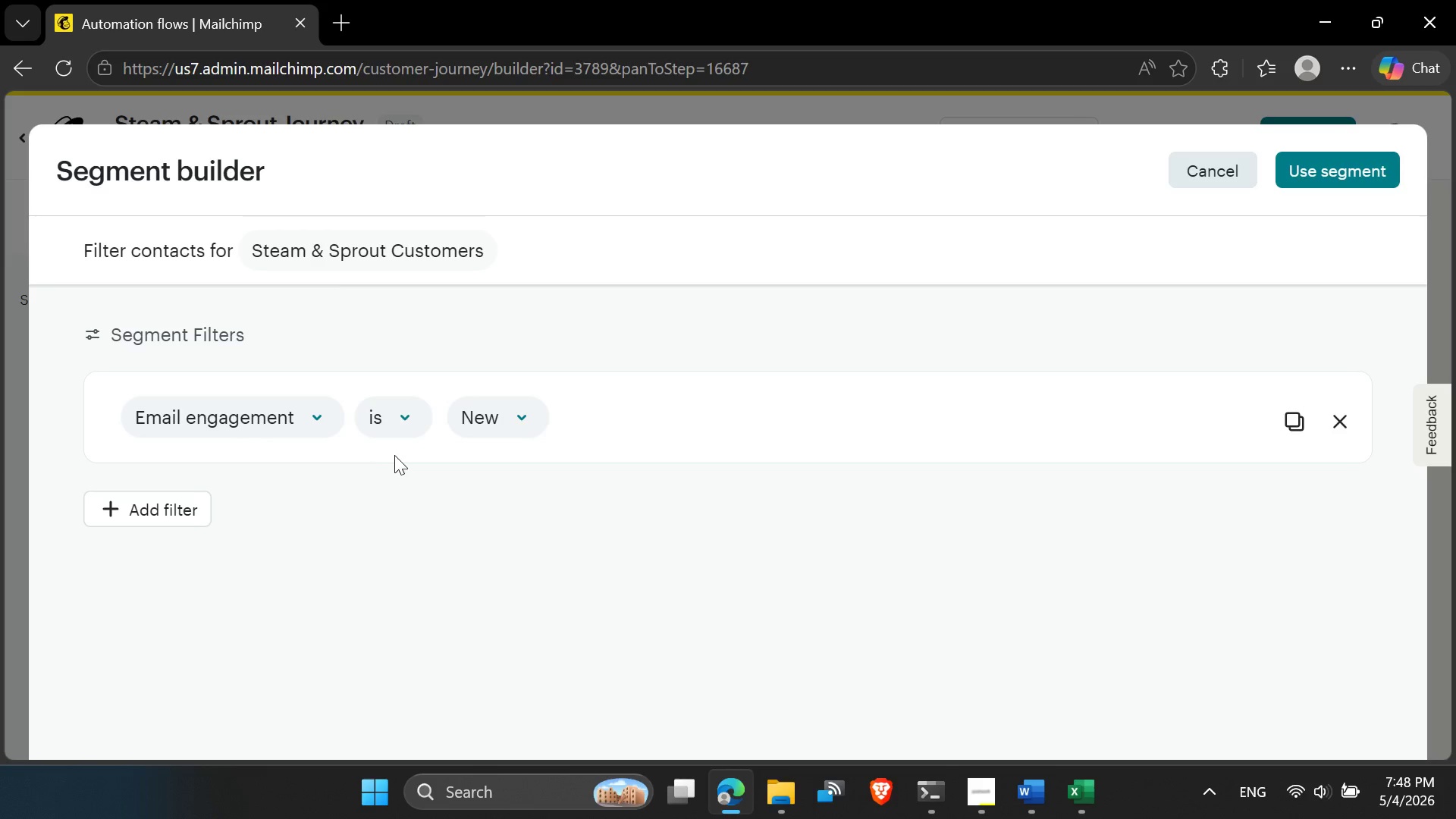 
mouse_move([413, 444])
 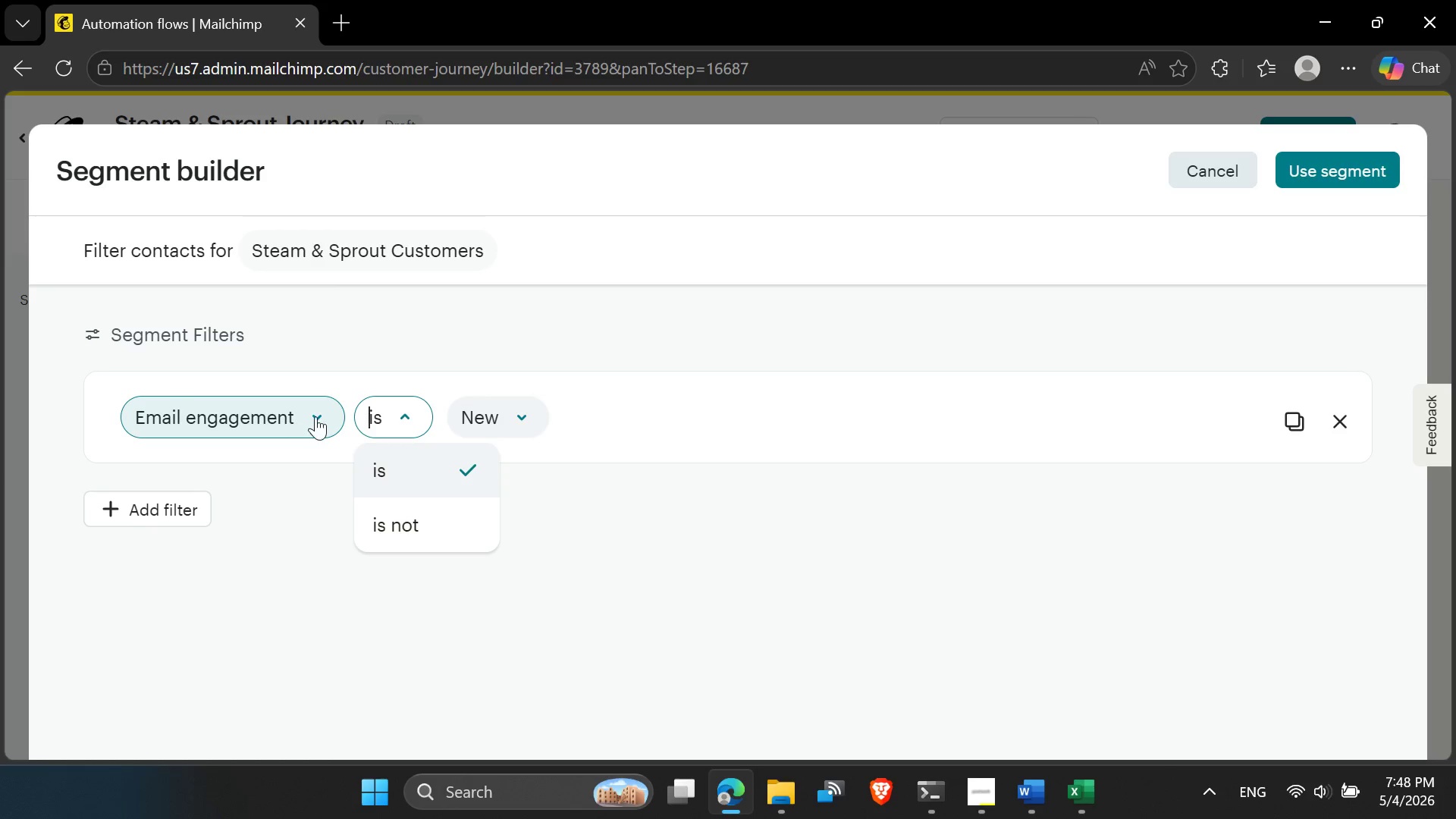 
left_click([315, 416])
 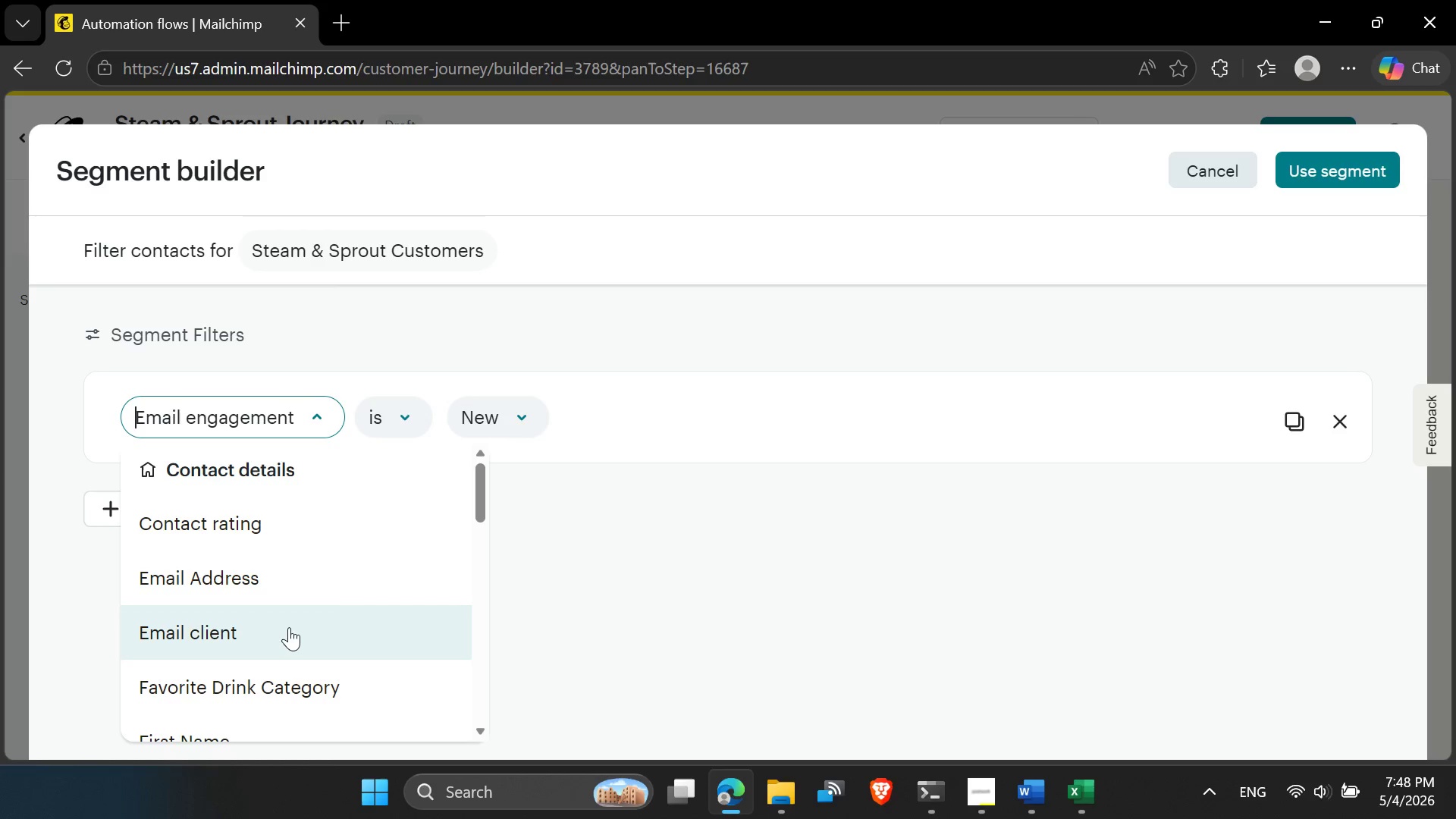 
scroll: coordinate [274, 608], scroll_direction: down, amount: 9.0
 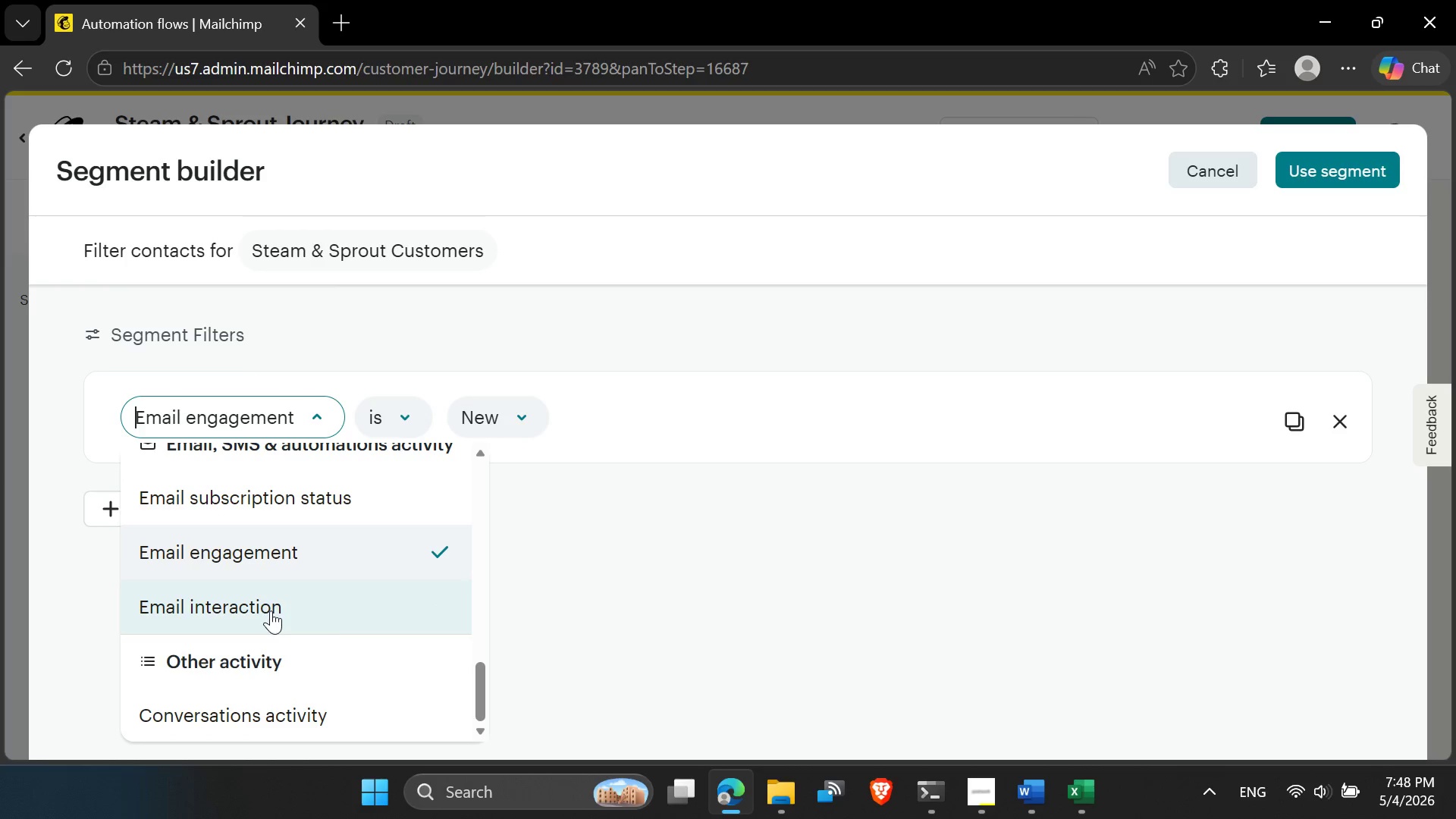 
left_click([271, 610])
 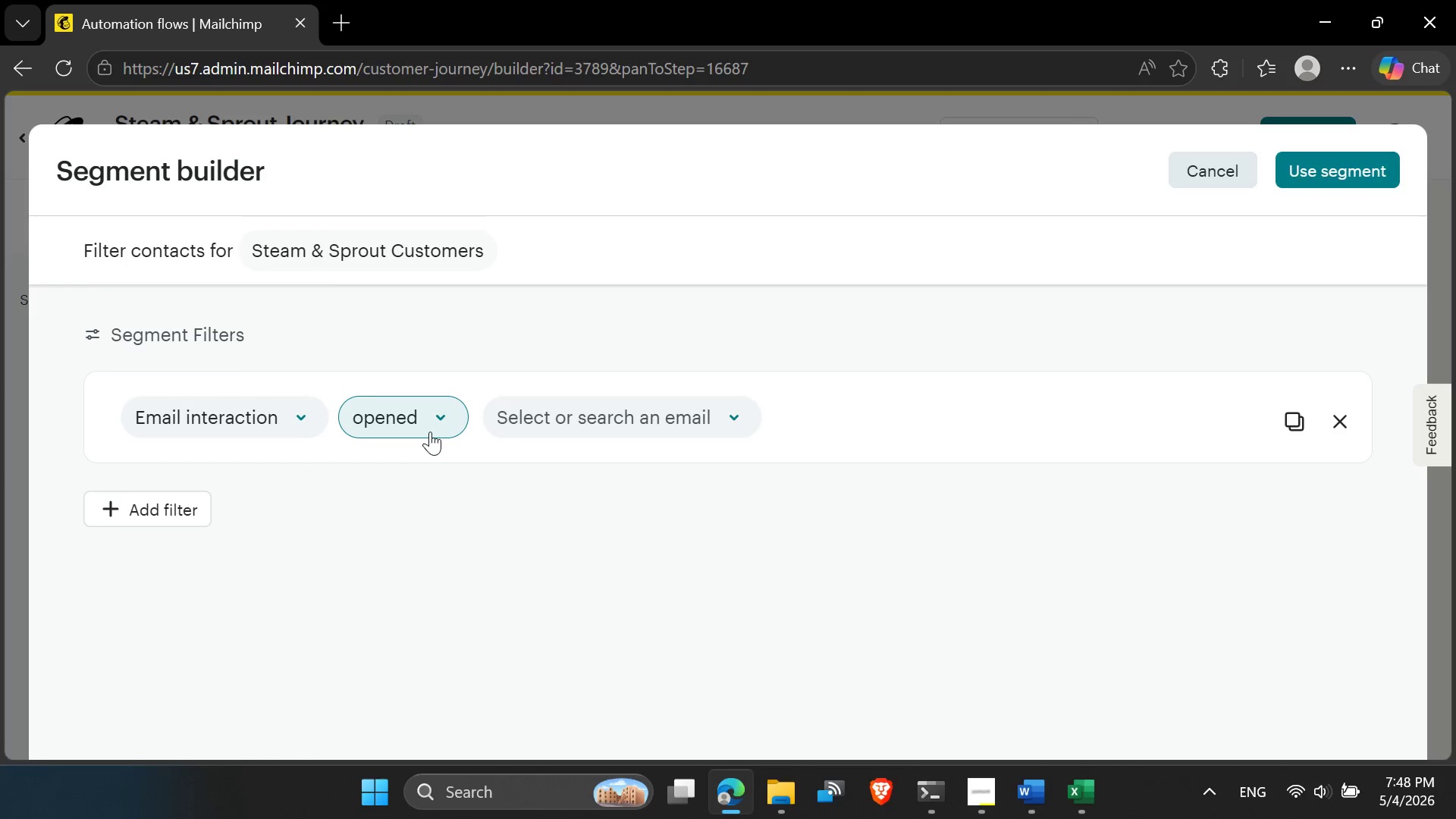 
left_click([441, 423])
 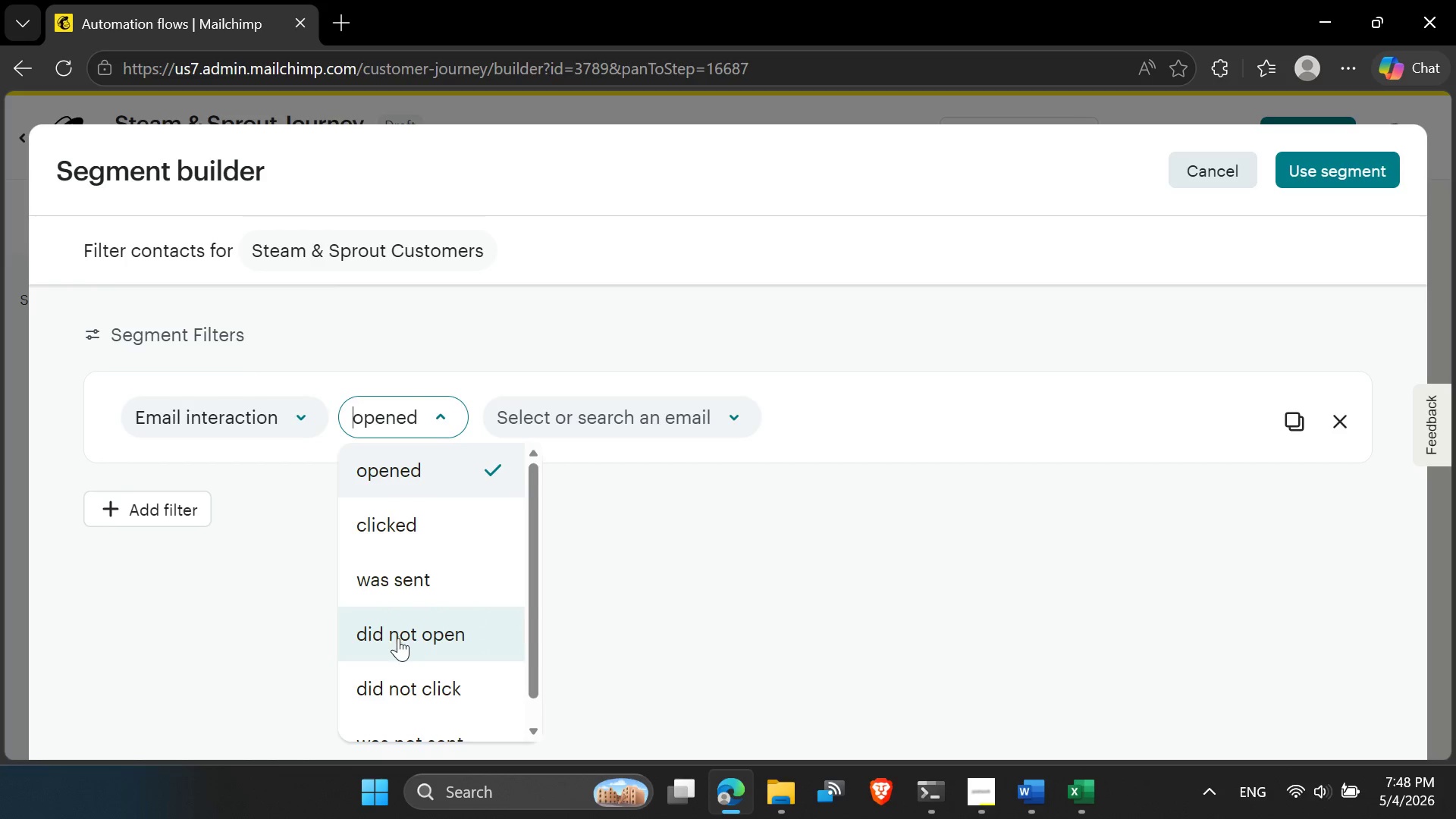 
left_click([398, 638])
 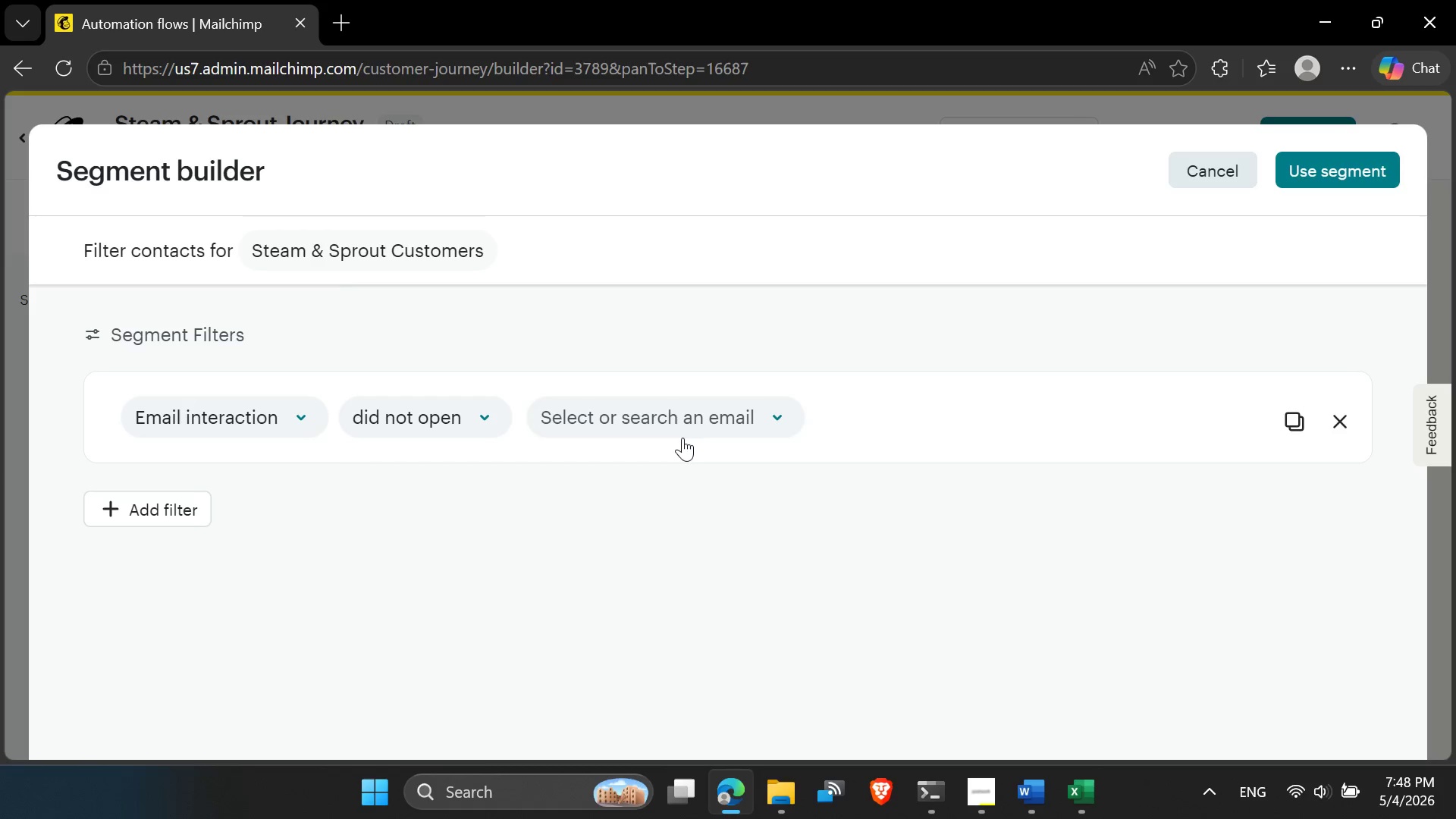 
left_click([701, 428])
 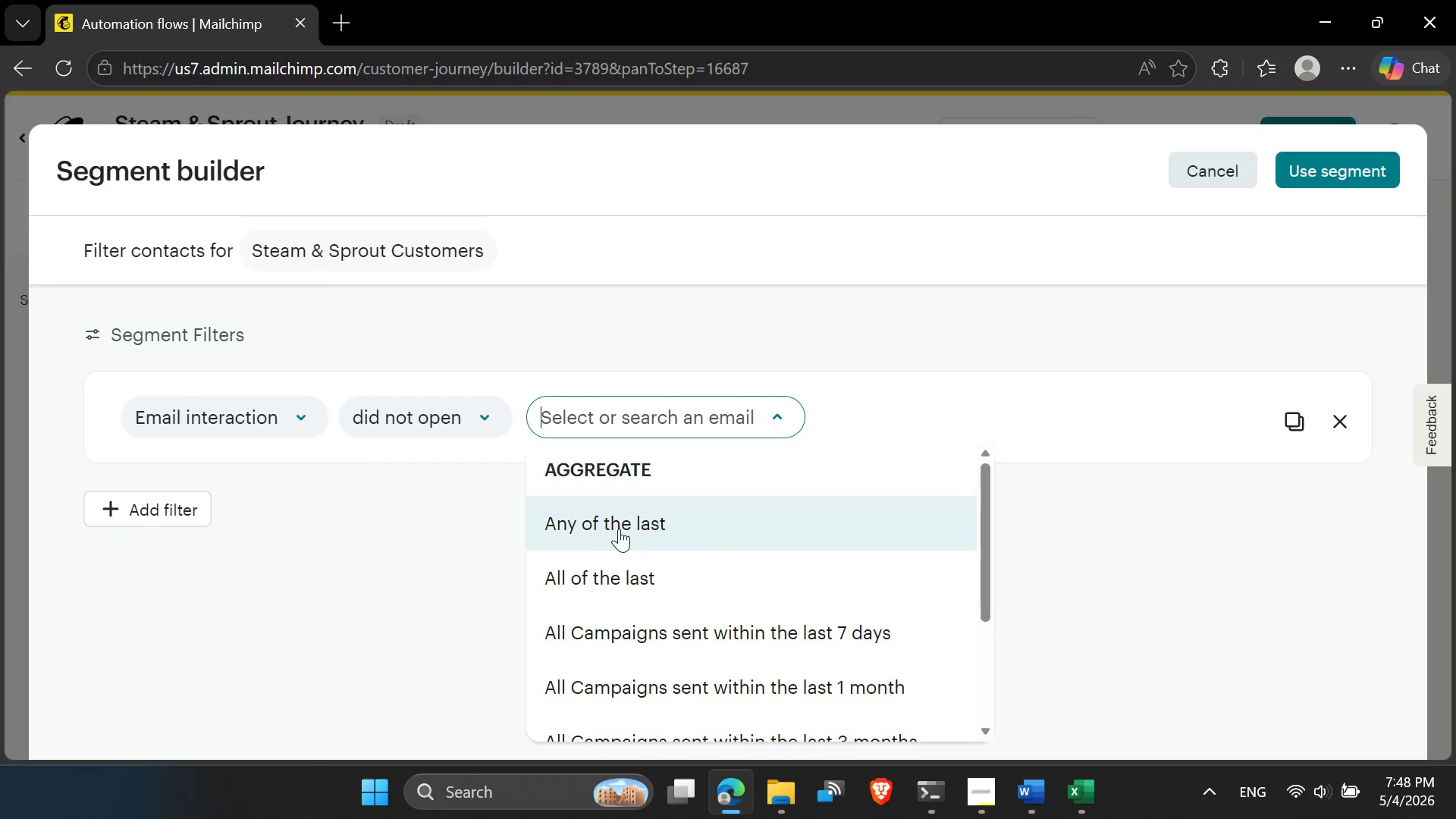 
scroll: coordinate [604, 603], scroll_direction: down, amount: 4.0
 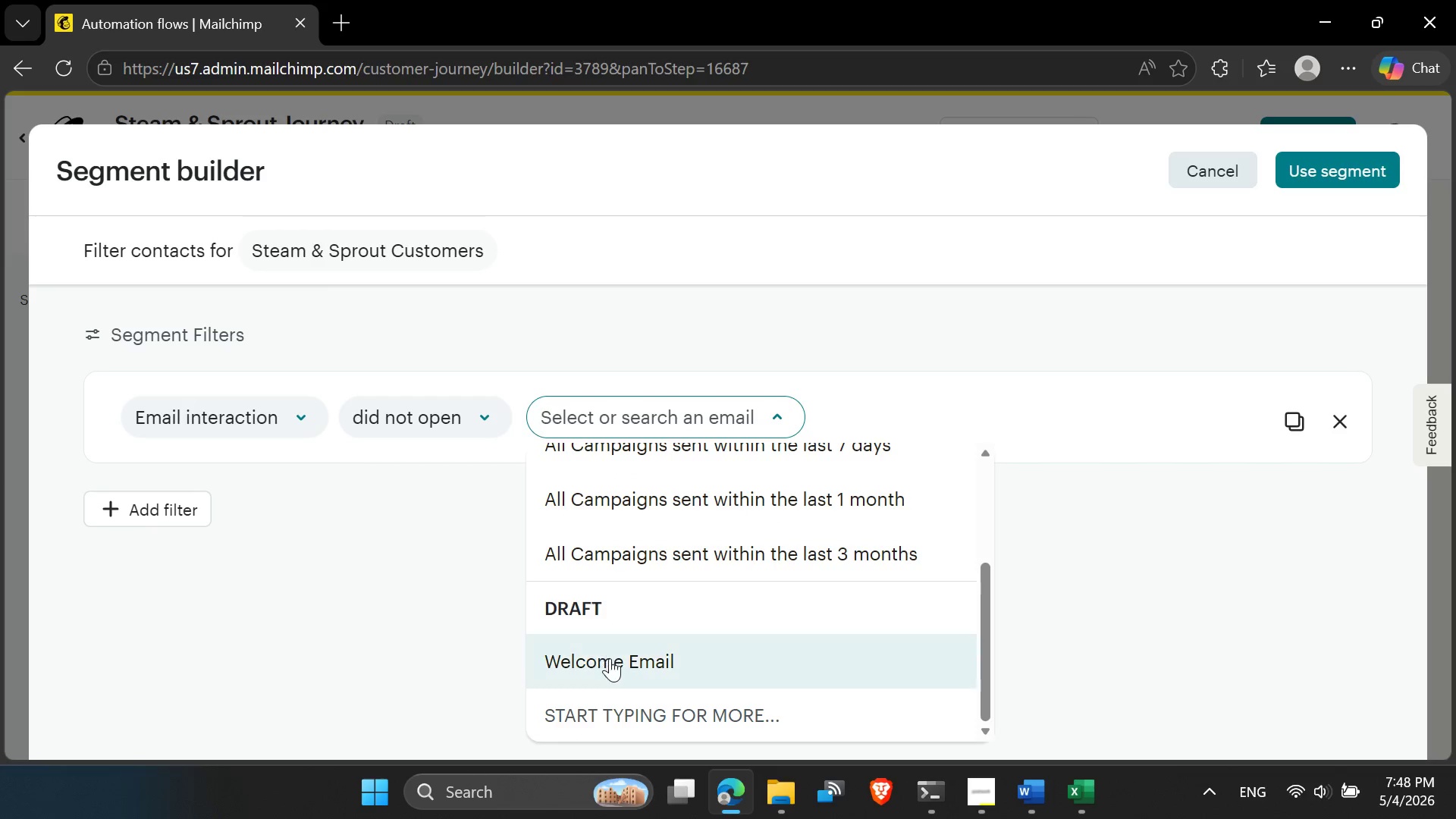 
left_click([610, 658])
 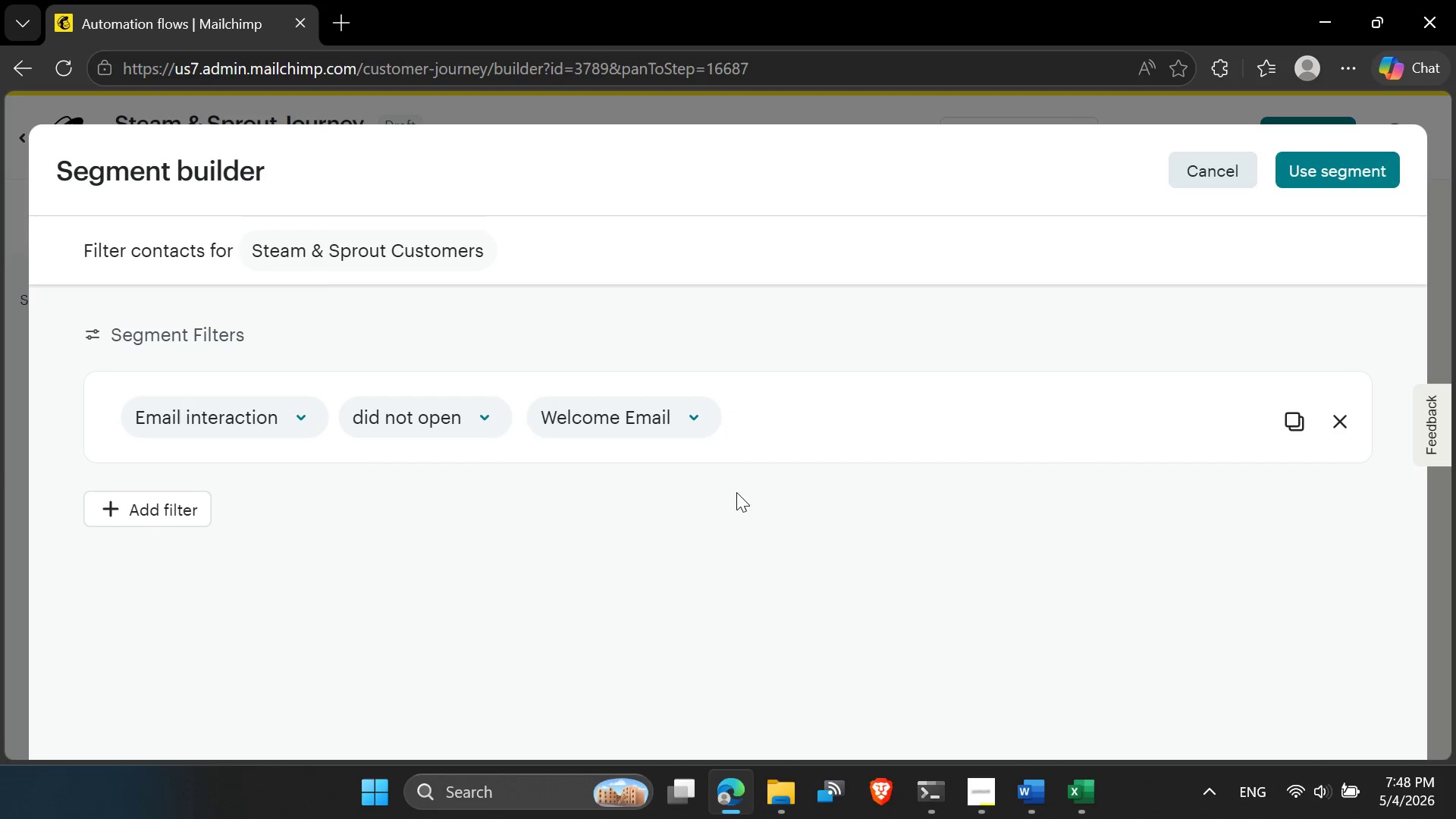 
left_click([779, 444])
 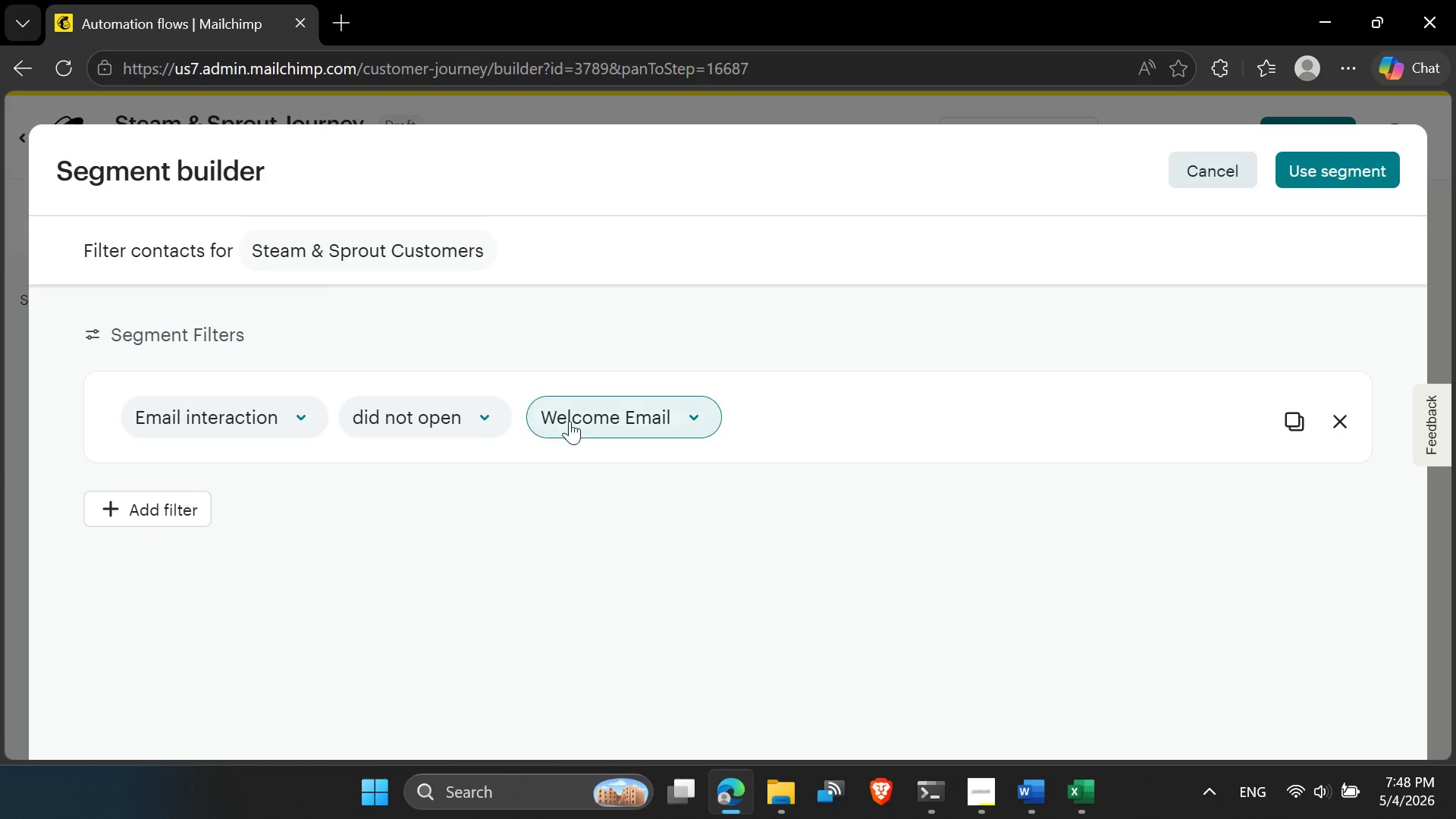 
left_click([740, 423])
 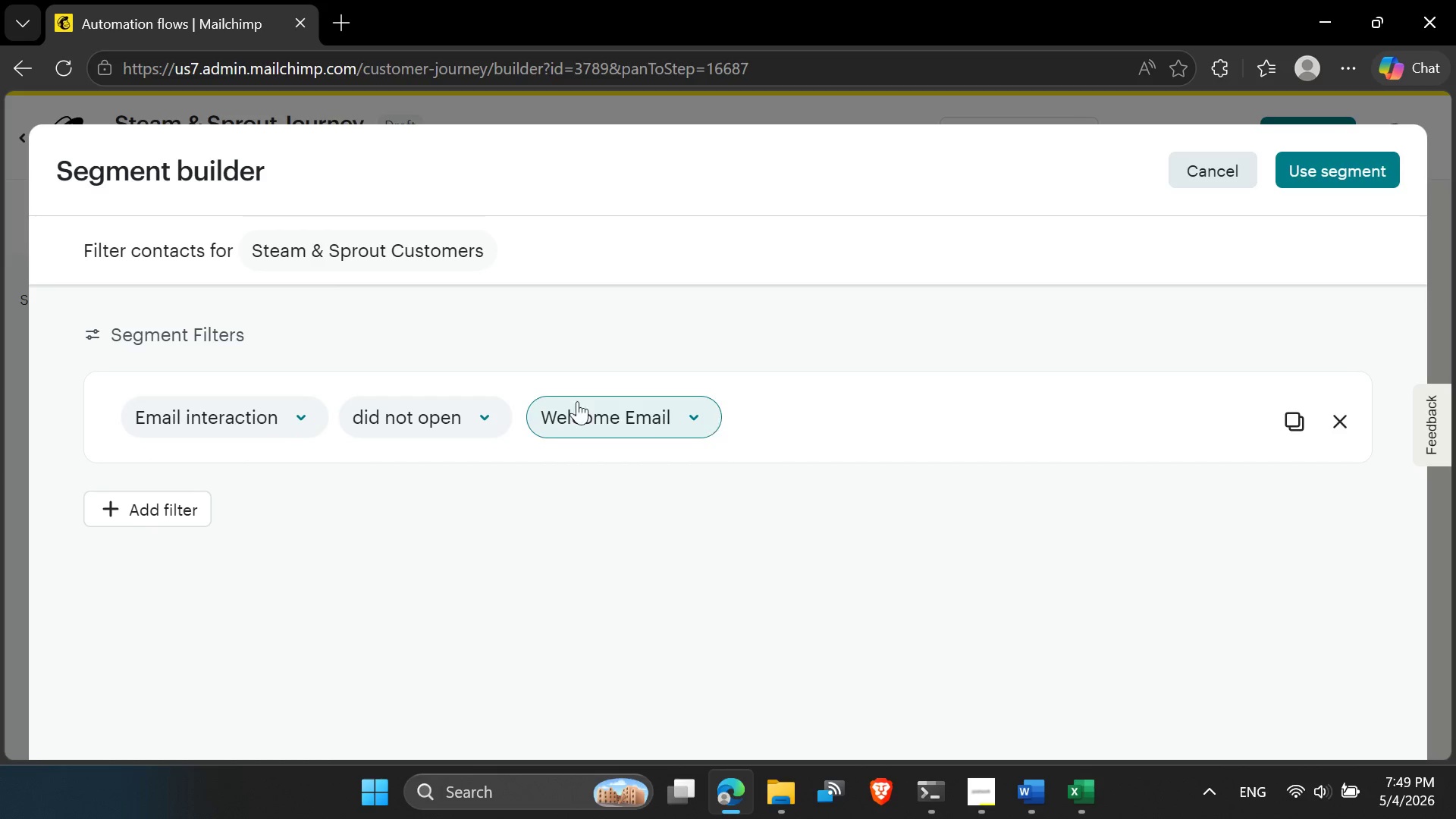 
wait(12.47)
 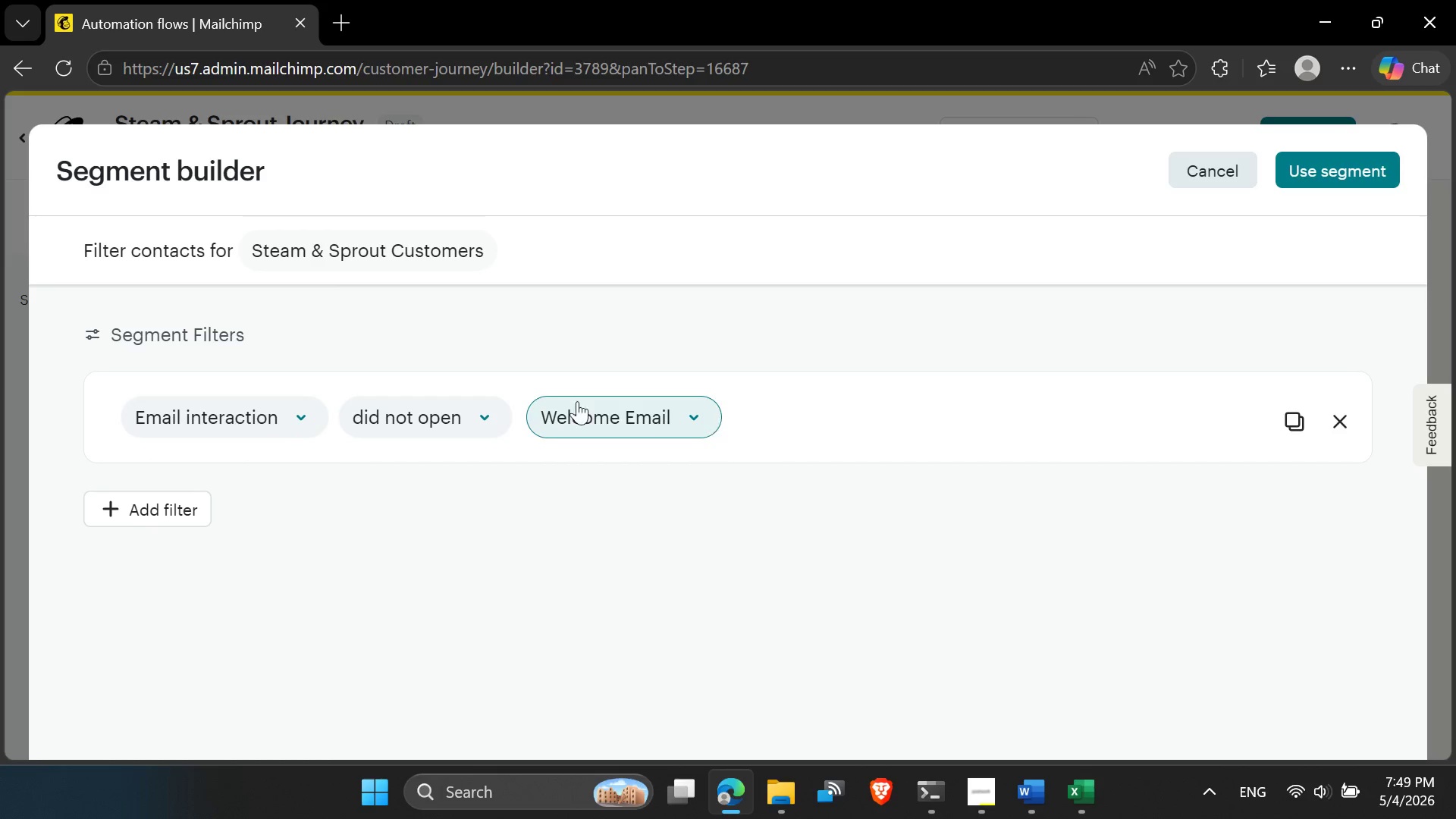 
left_click([359, 254])
 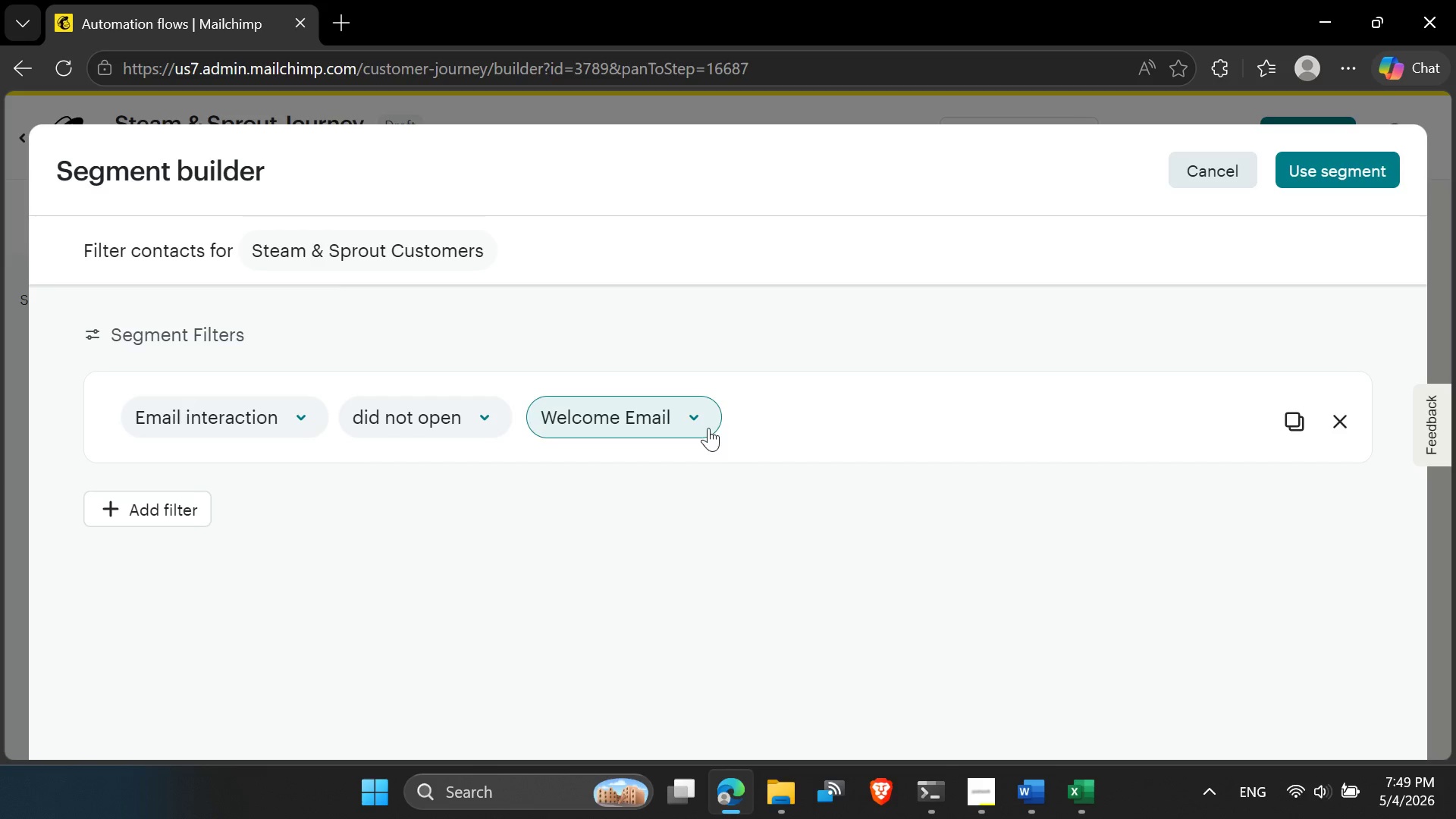 
left_click([774, 423])
 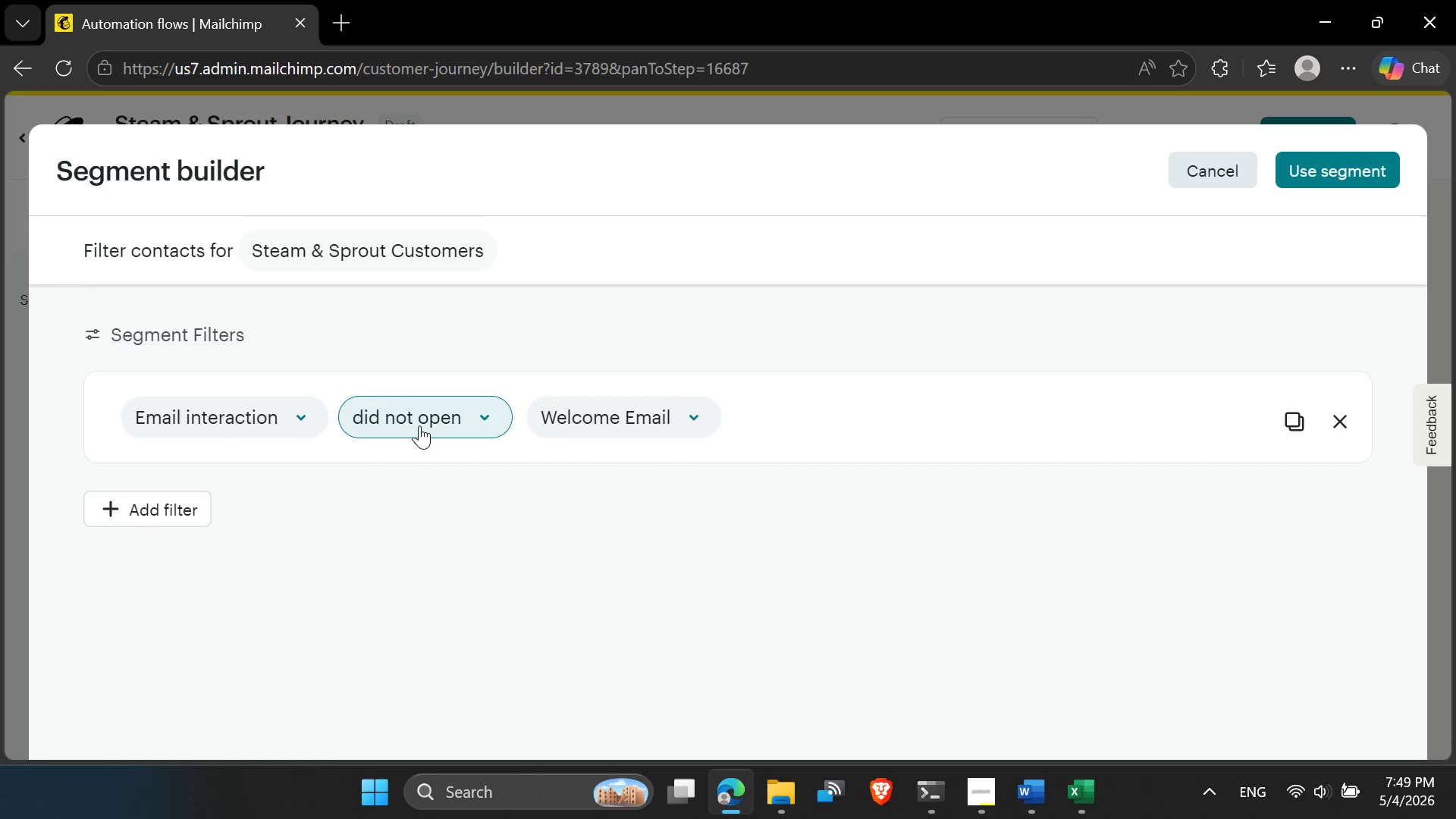 
left_click([487, 423])
 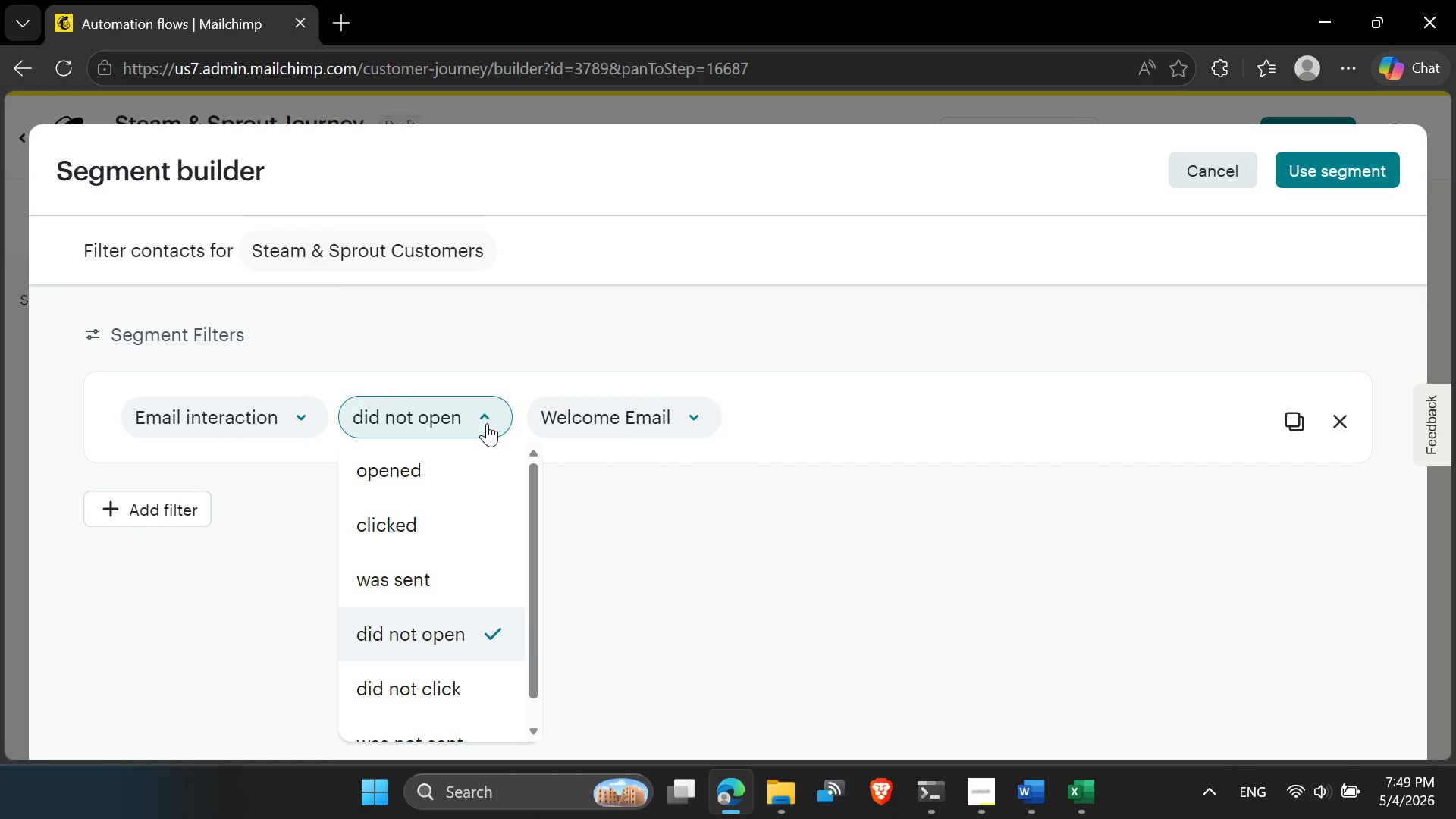 
left_click([487, 423])
 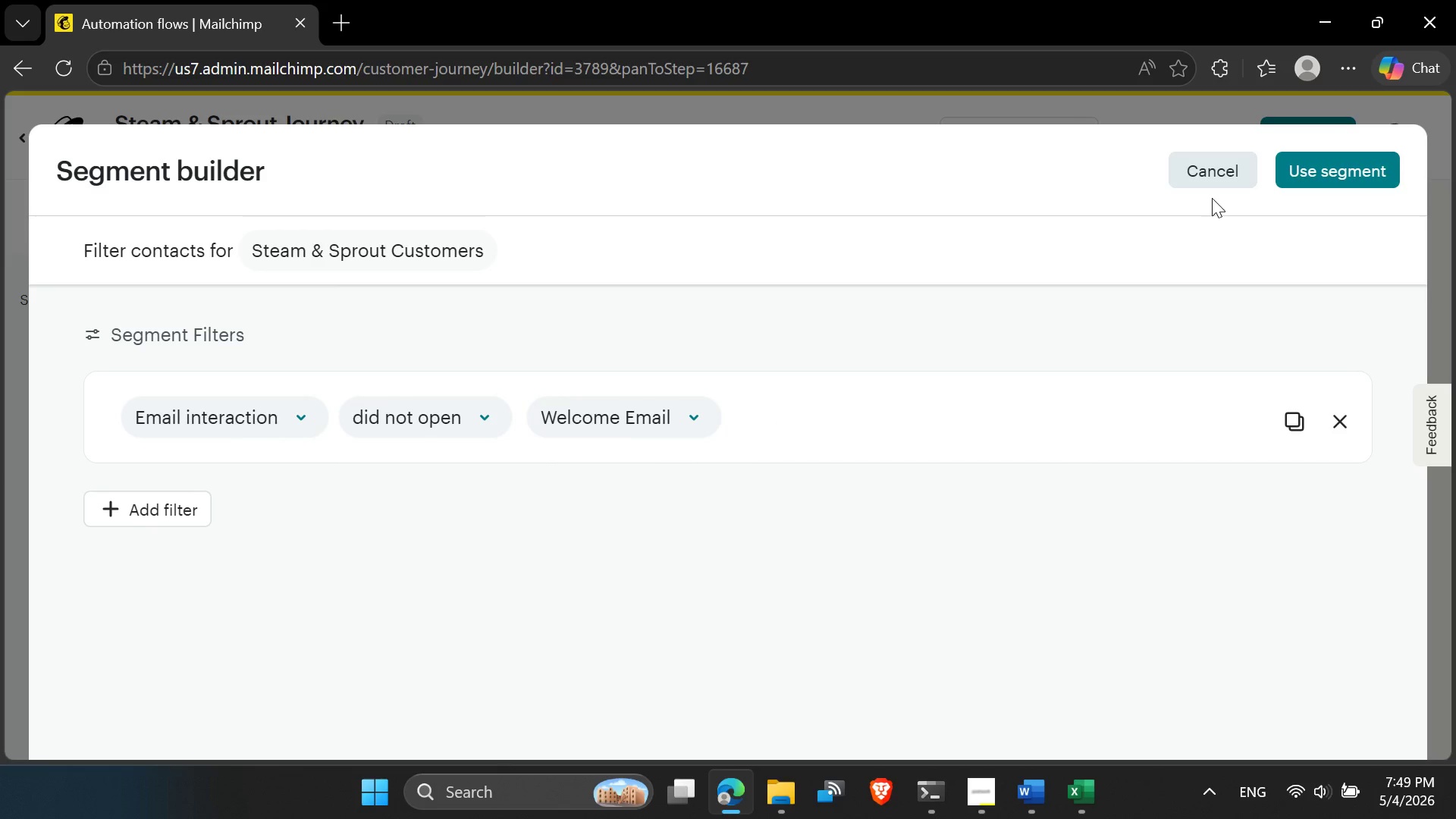 
left_click([1214, 177])
 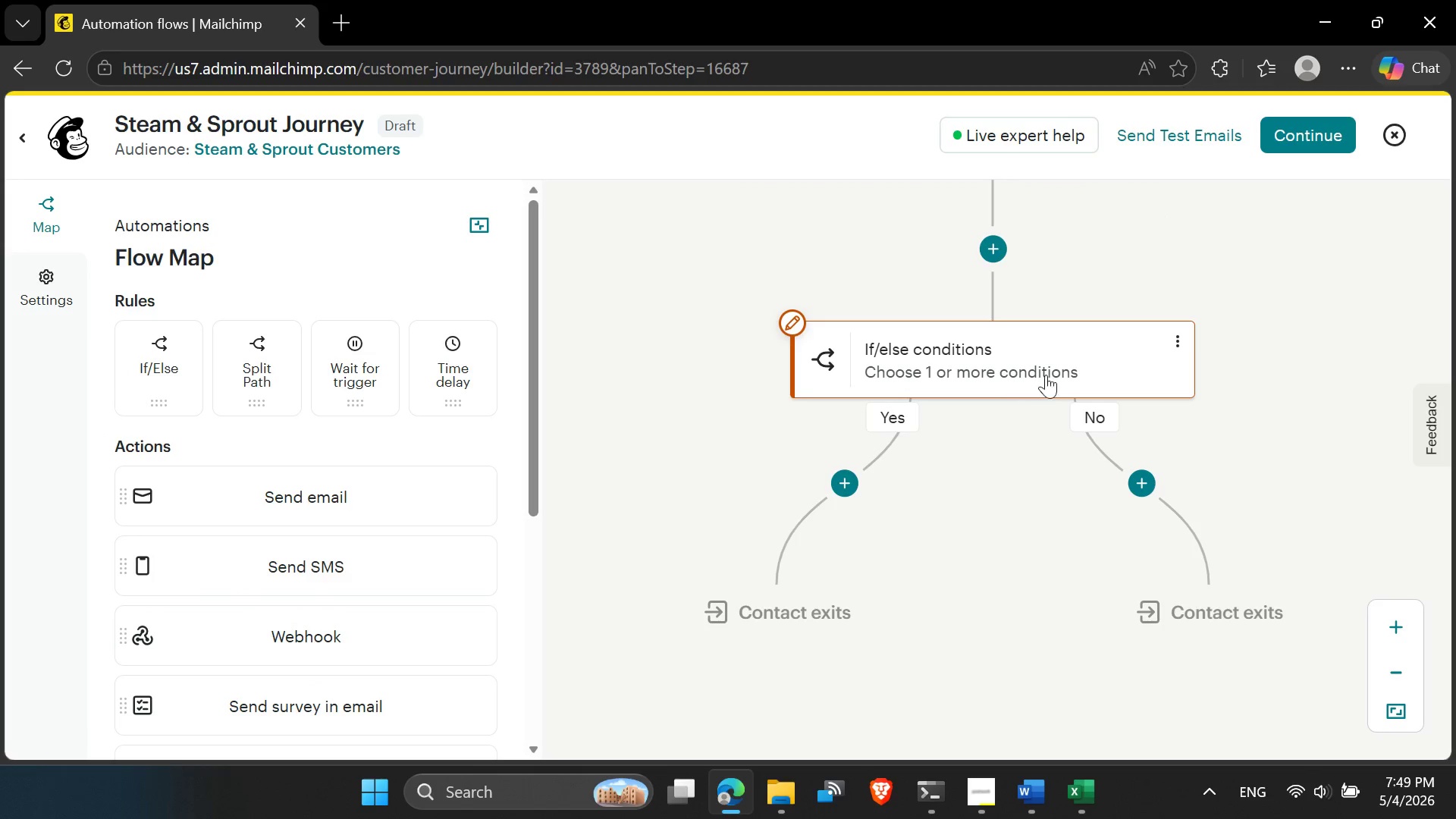 
scroll: coordinate [1045, 342], scroll_direction: none, amount: 0.0
 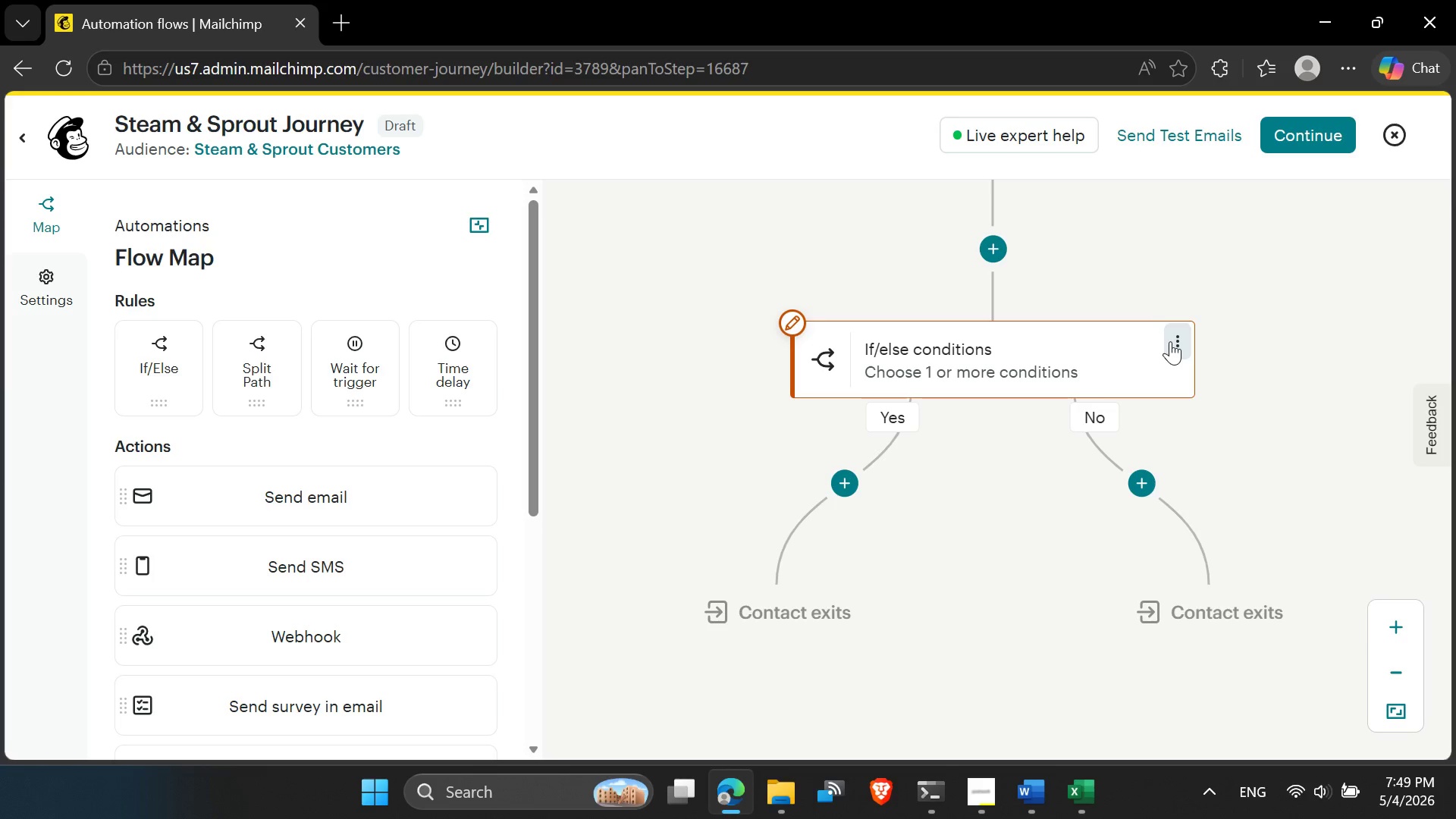 
left_click([1170, 341])
 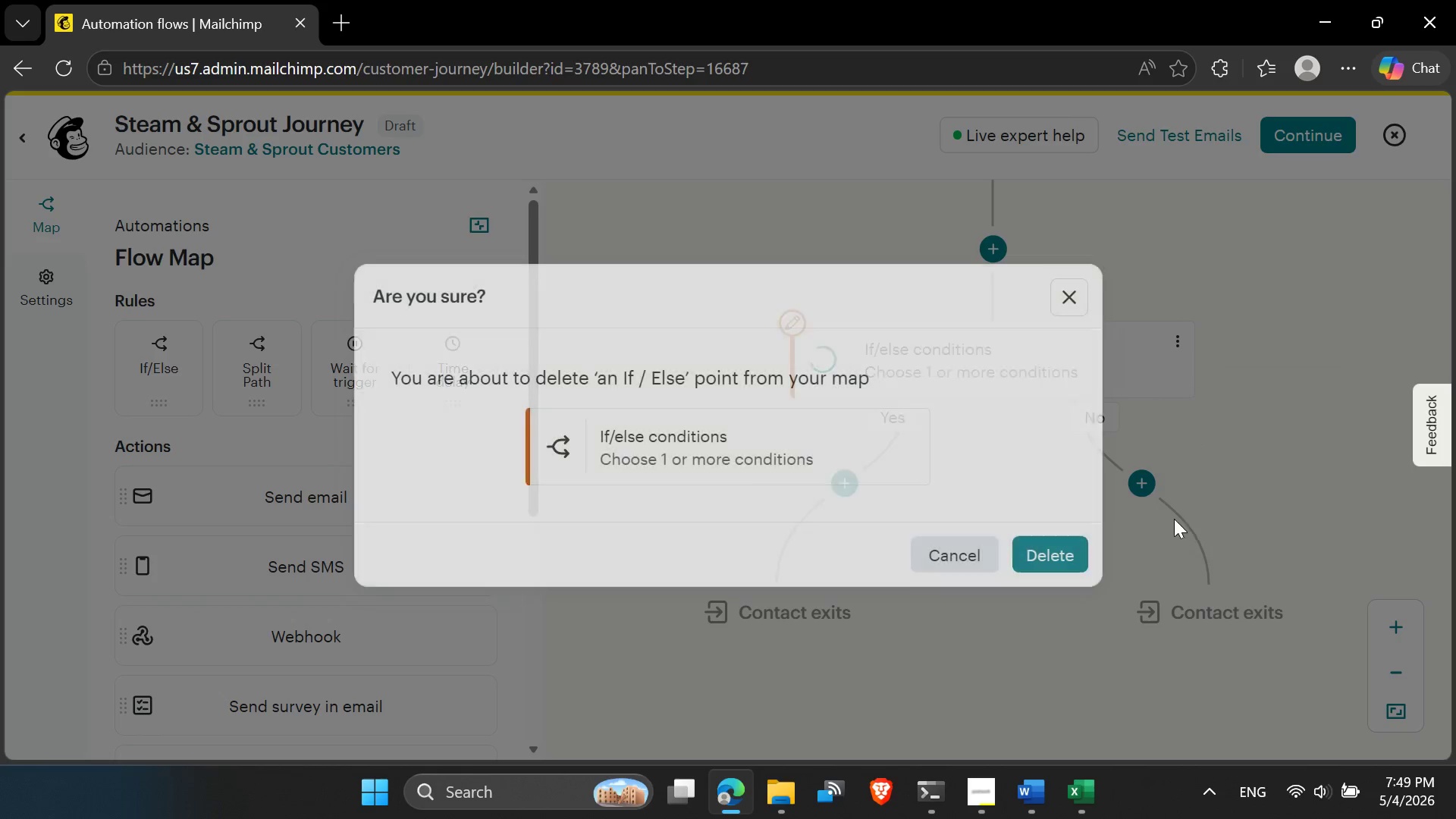 
left_click([1039, 545])
 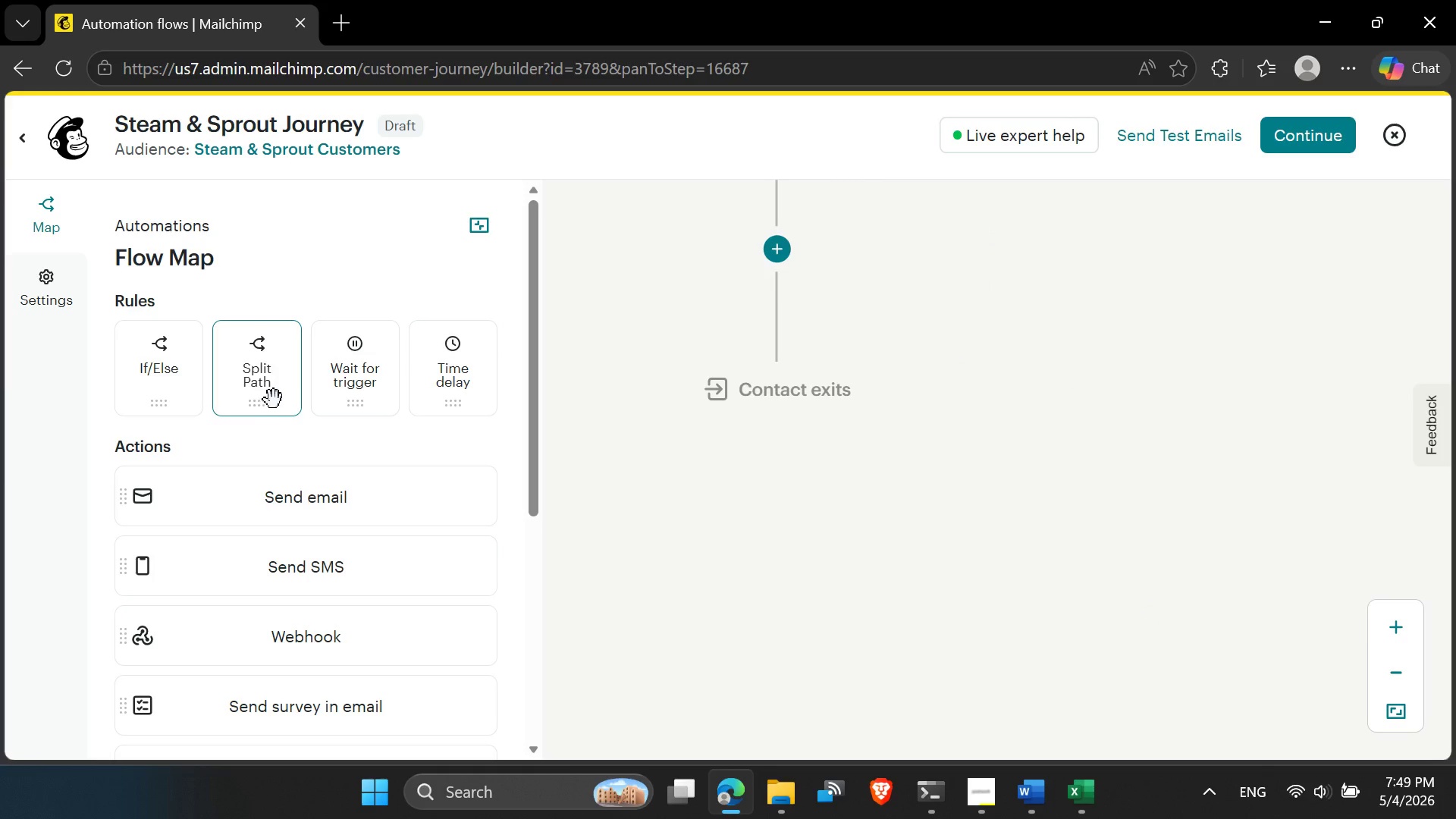 
scroll: coordinate [896, 480], scroll_direction: up, amount: 3.0
 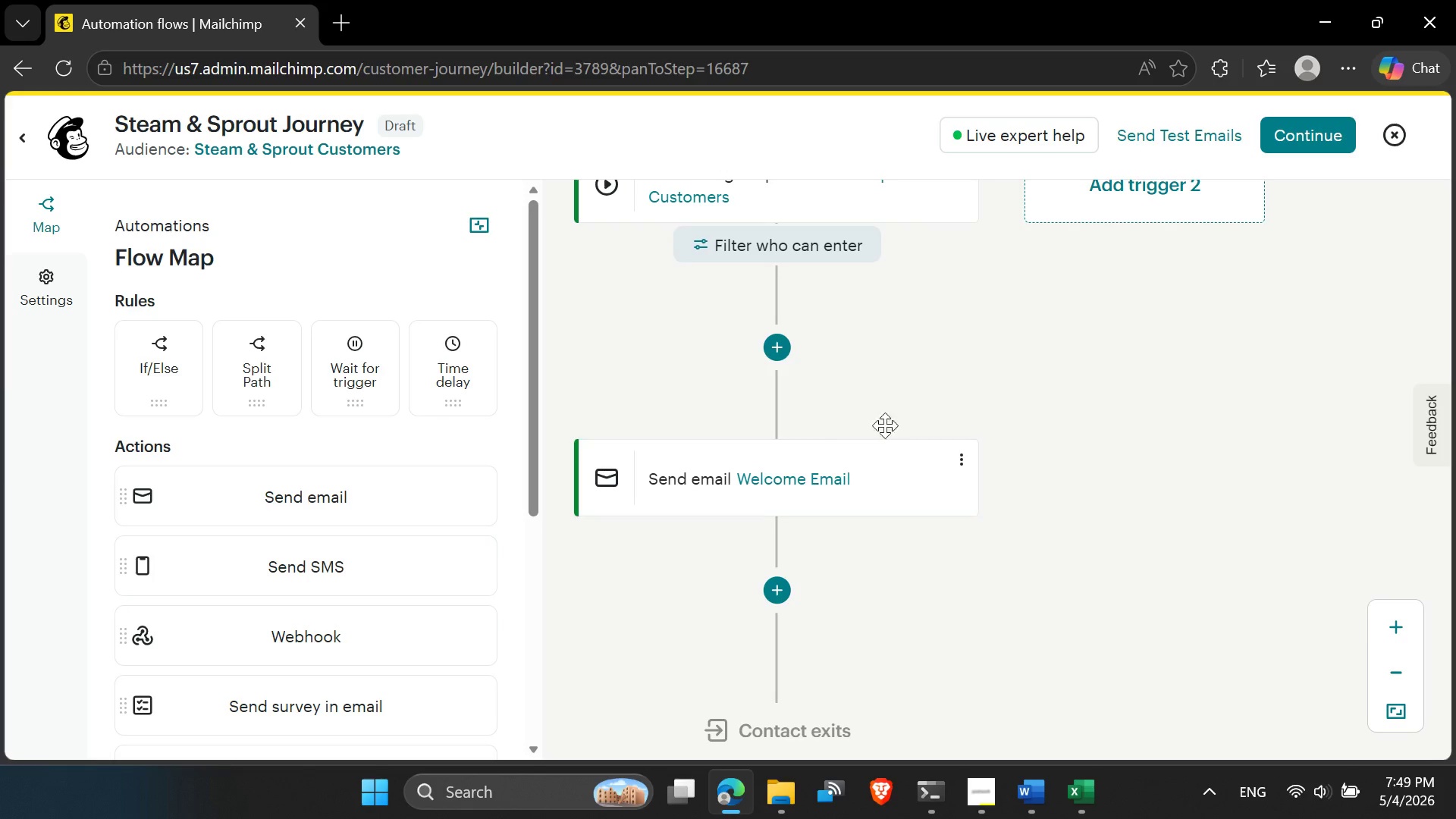 
left_click_drag(start_coordinate=[857, 380], to_coordinate=[974, 354])
 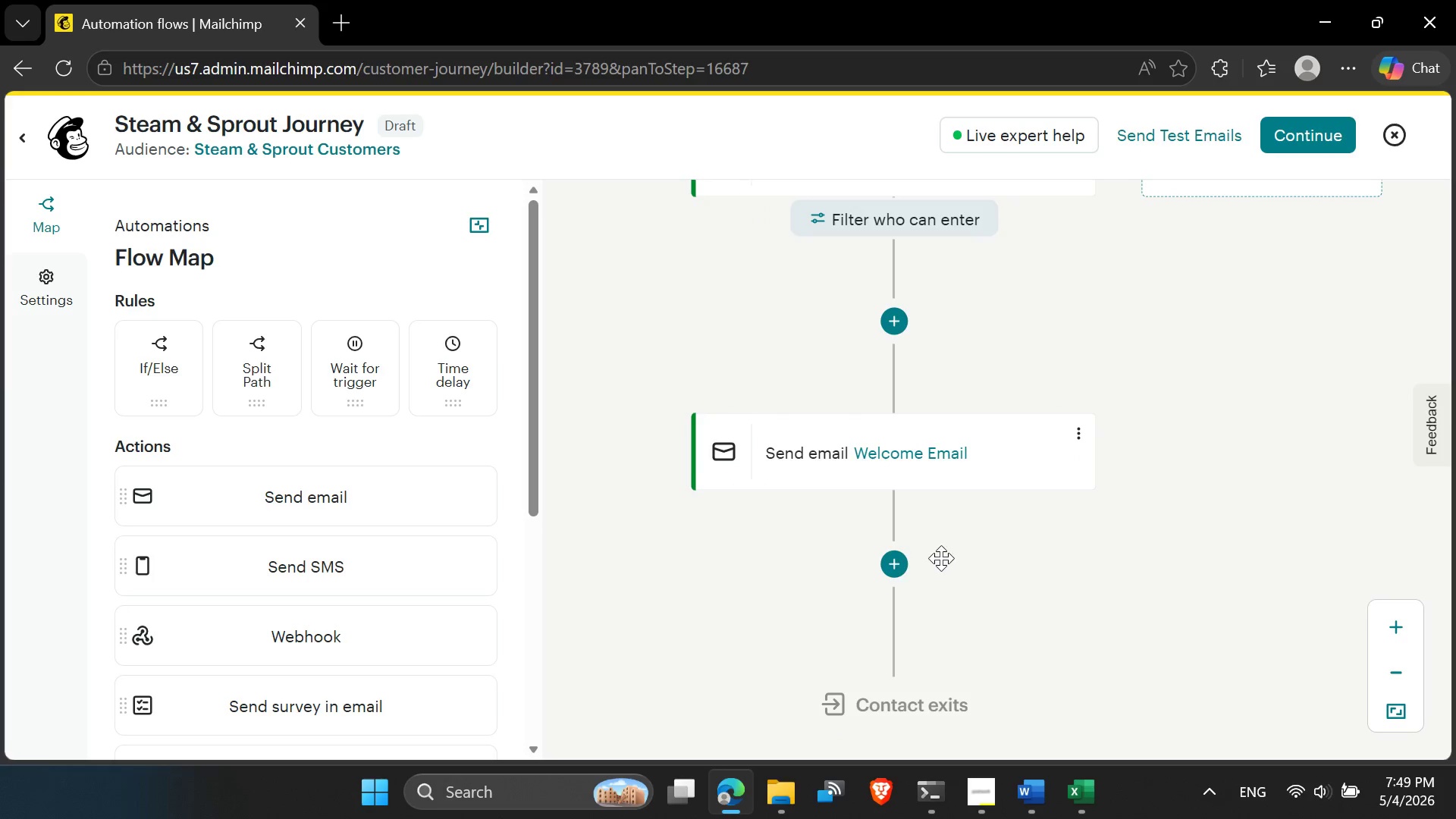 
left_click_drag(start_coordinate=[940, 563], to_coordinate=[944, 535])
 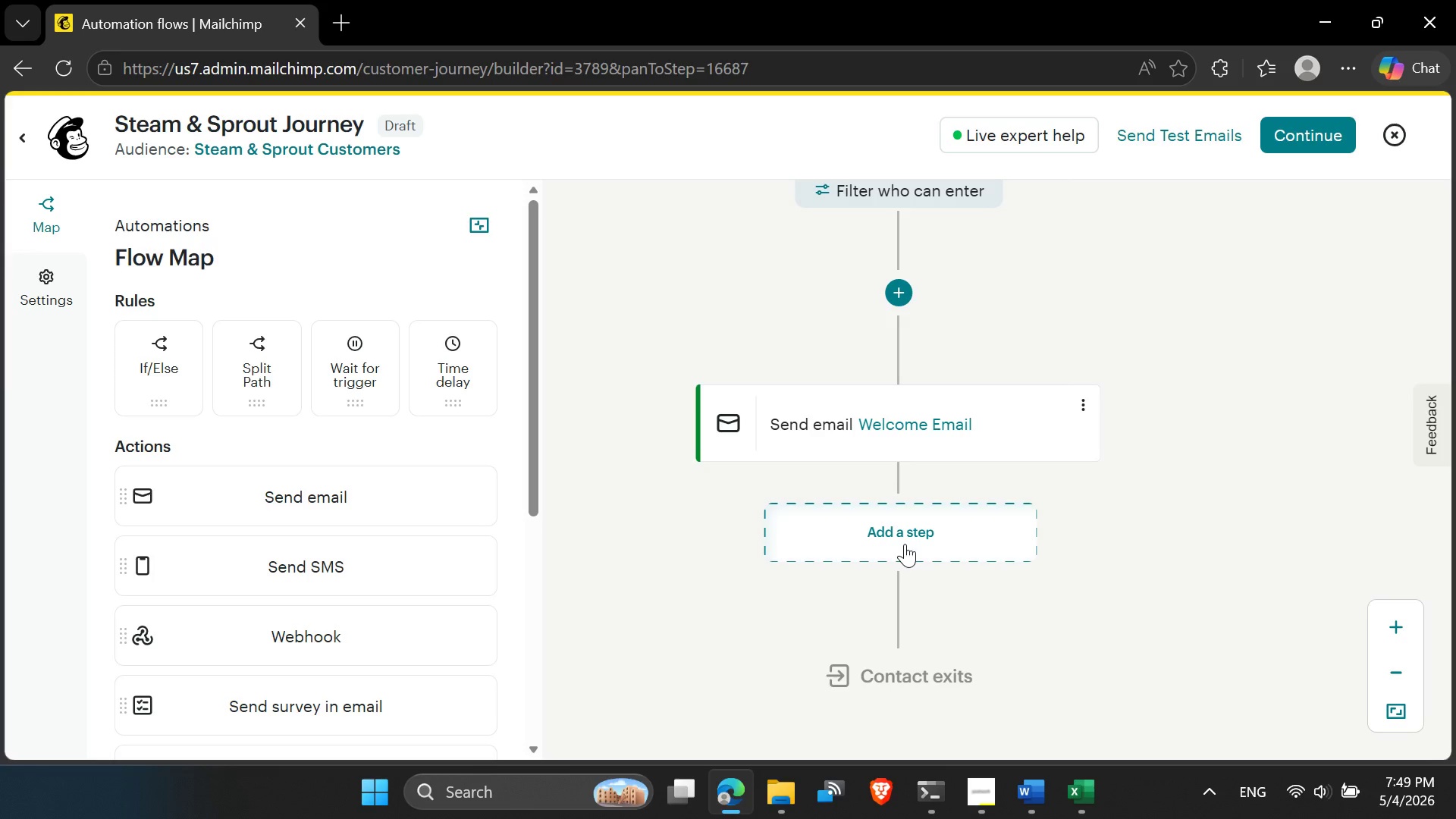 
wait(13.19)
 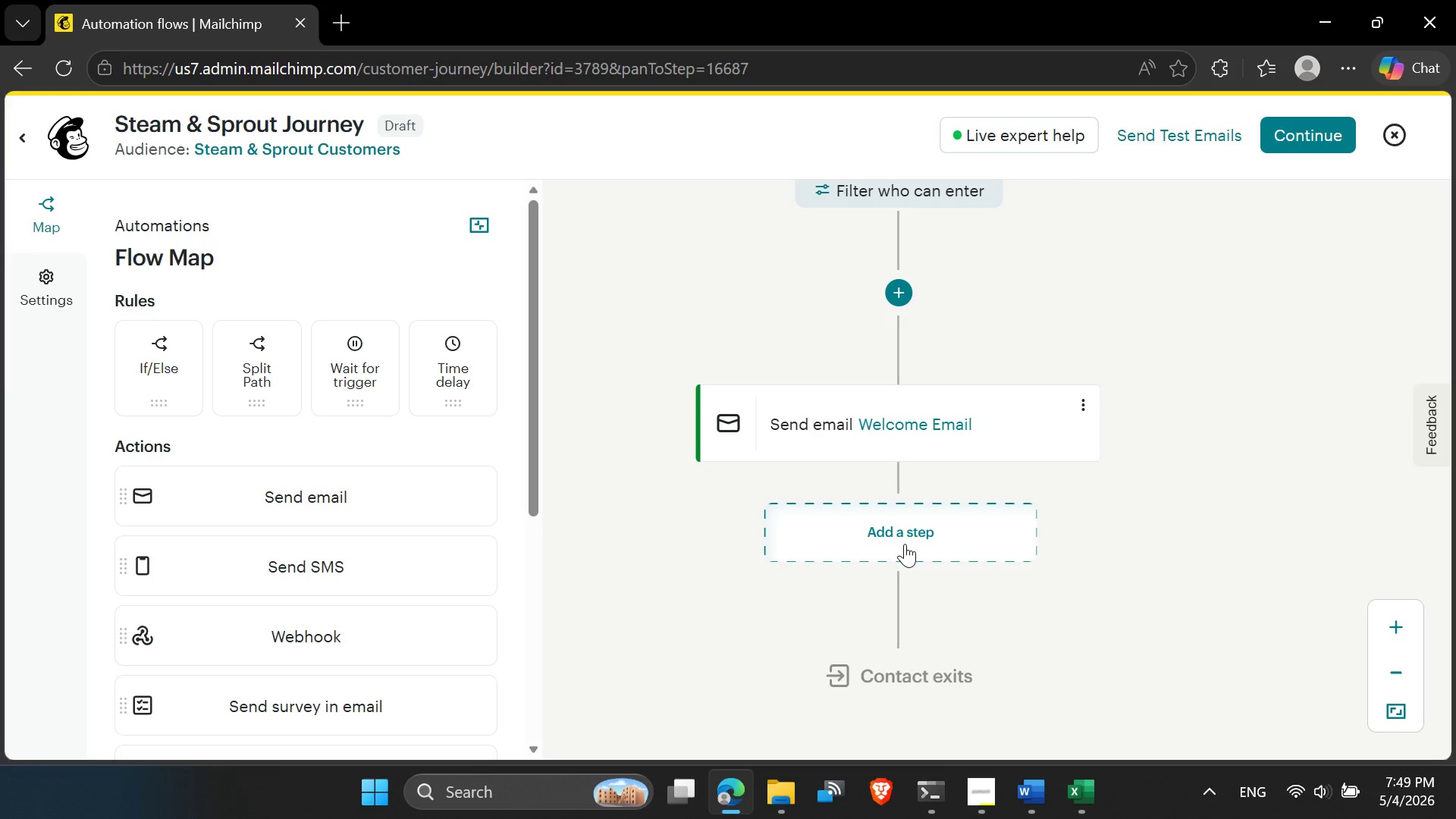 
left_click([905, 544])
 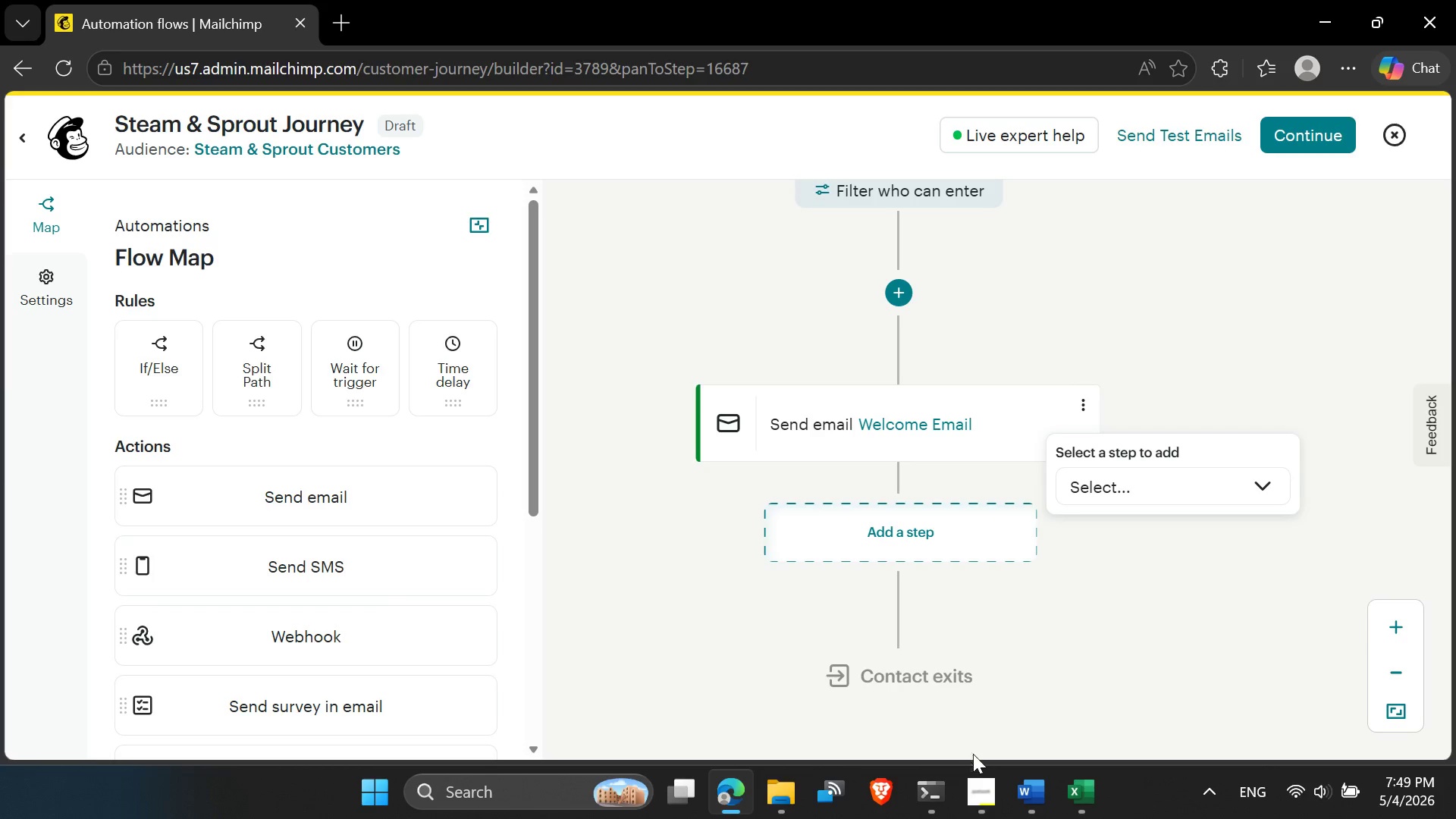 
left_click([981, 783])